 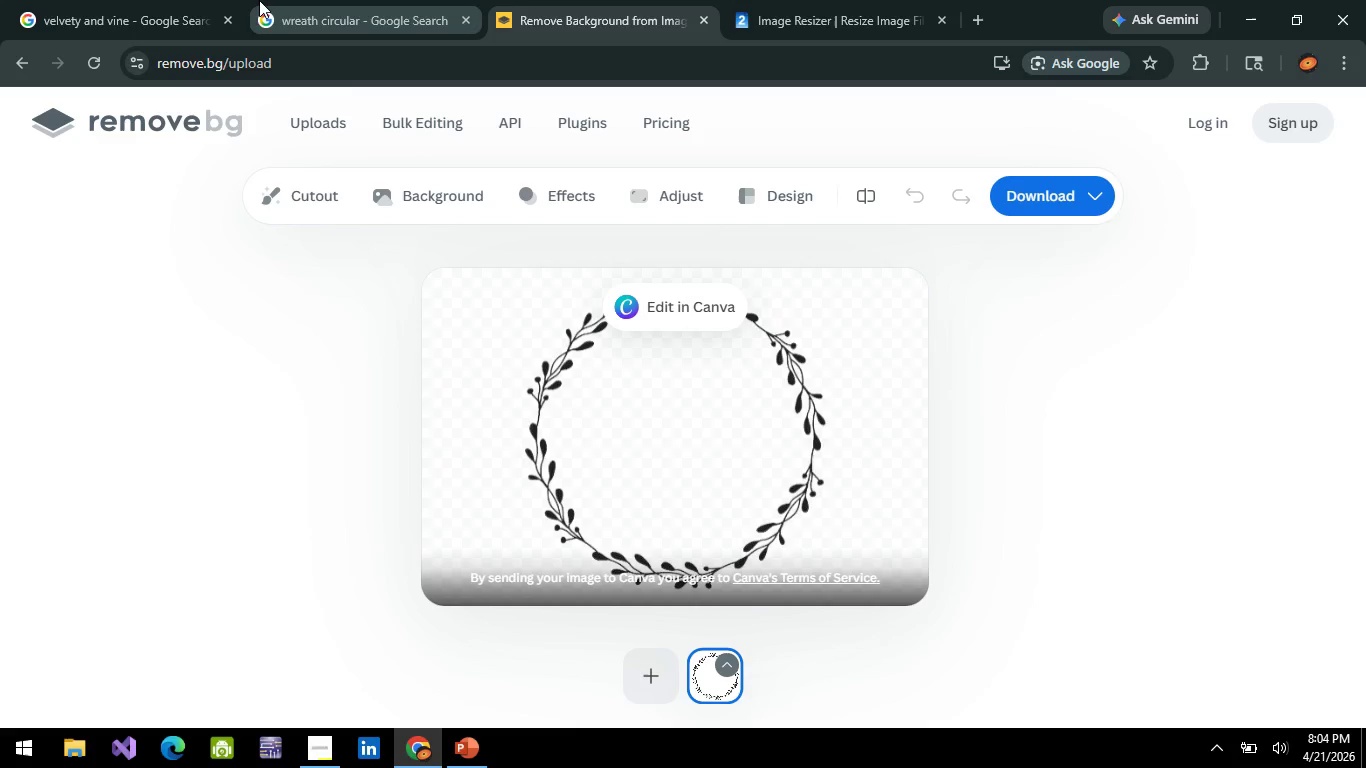 
left_click([140, 16])
 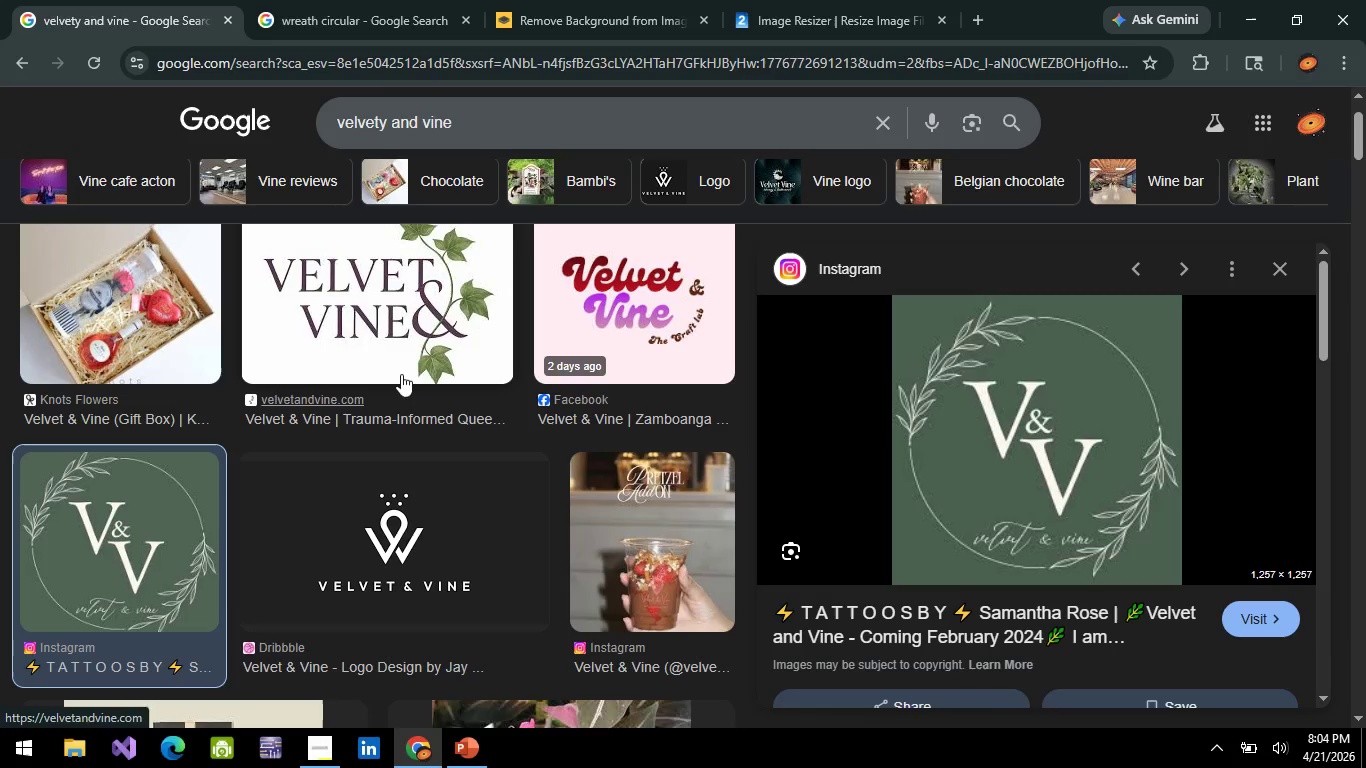 
left_click([422, 51])
 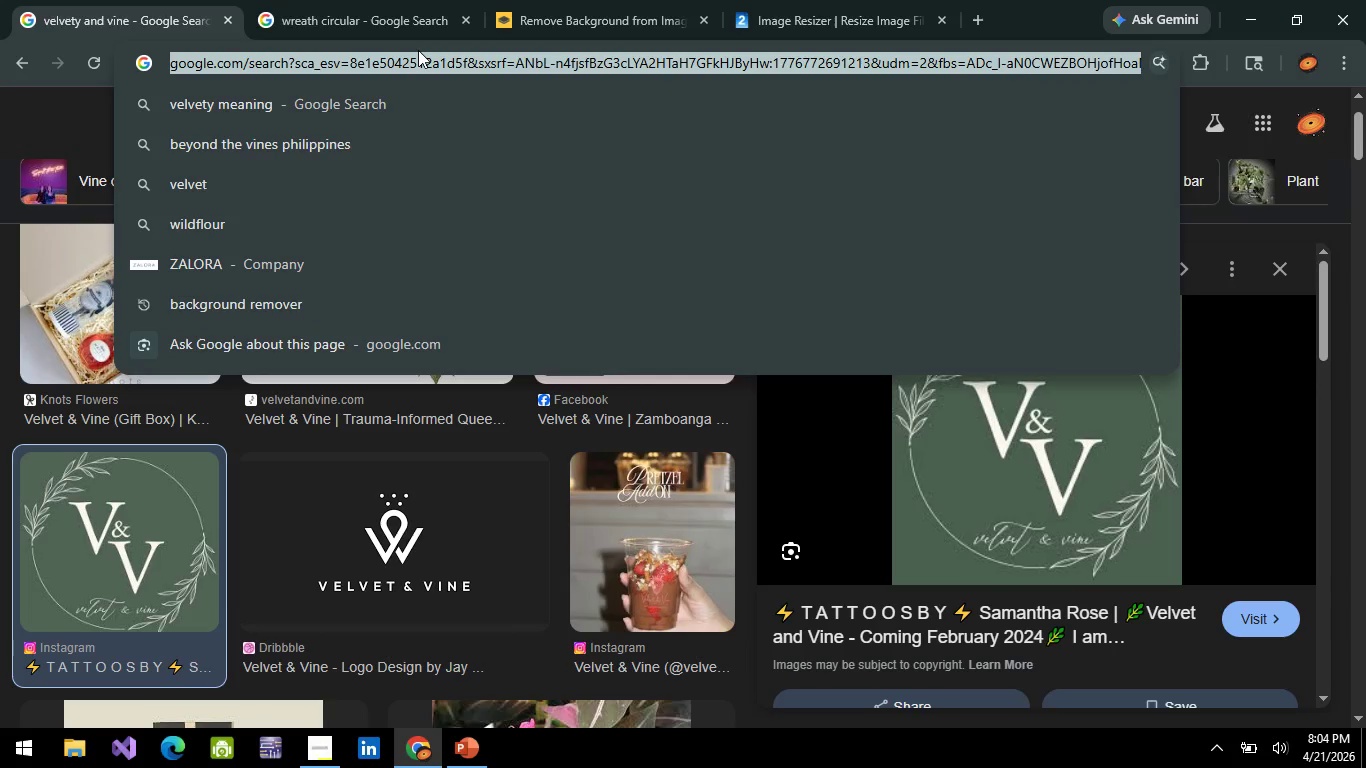 
type(ve)
key(Escape)
 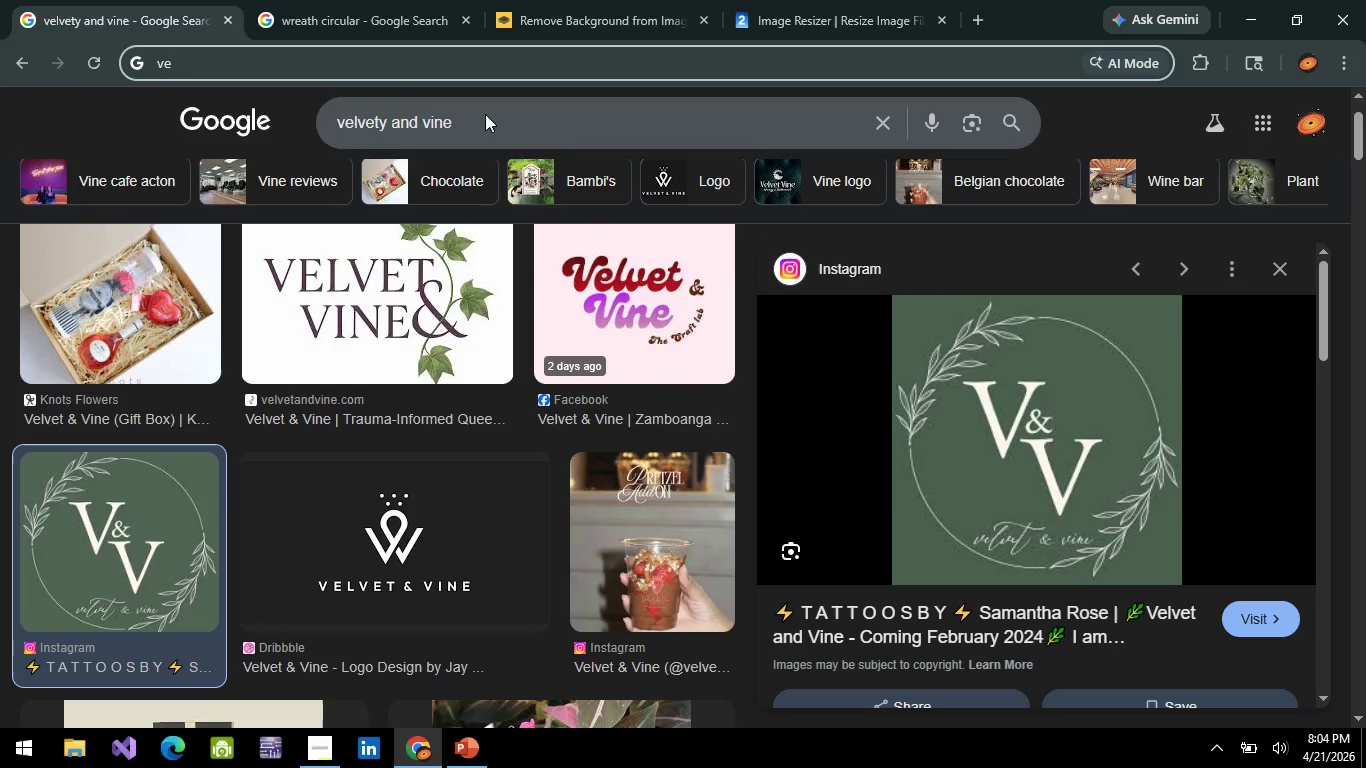 
key(Alt+AltLeft)
 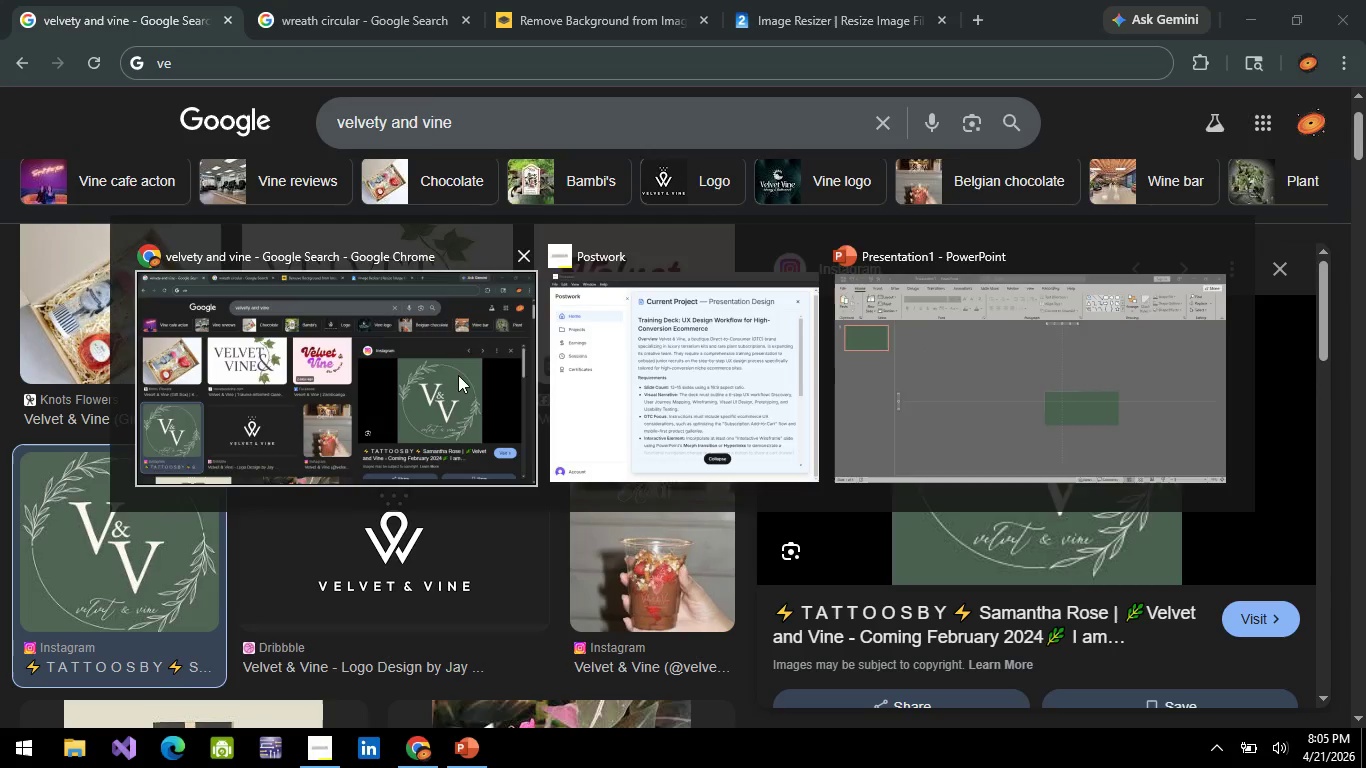 
key(Alt+Tab)
 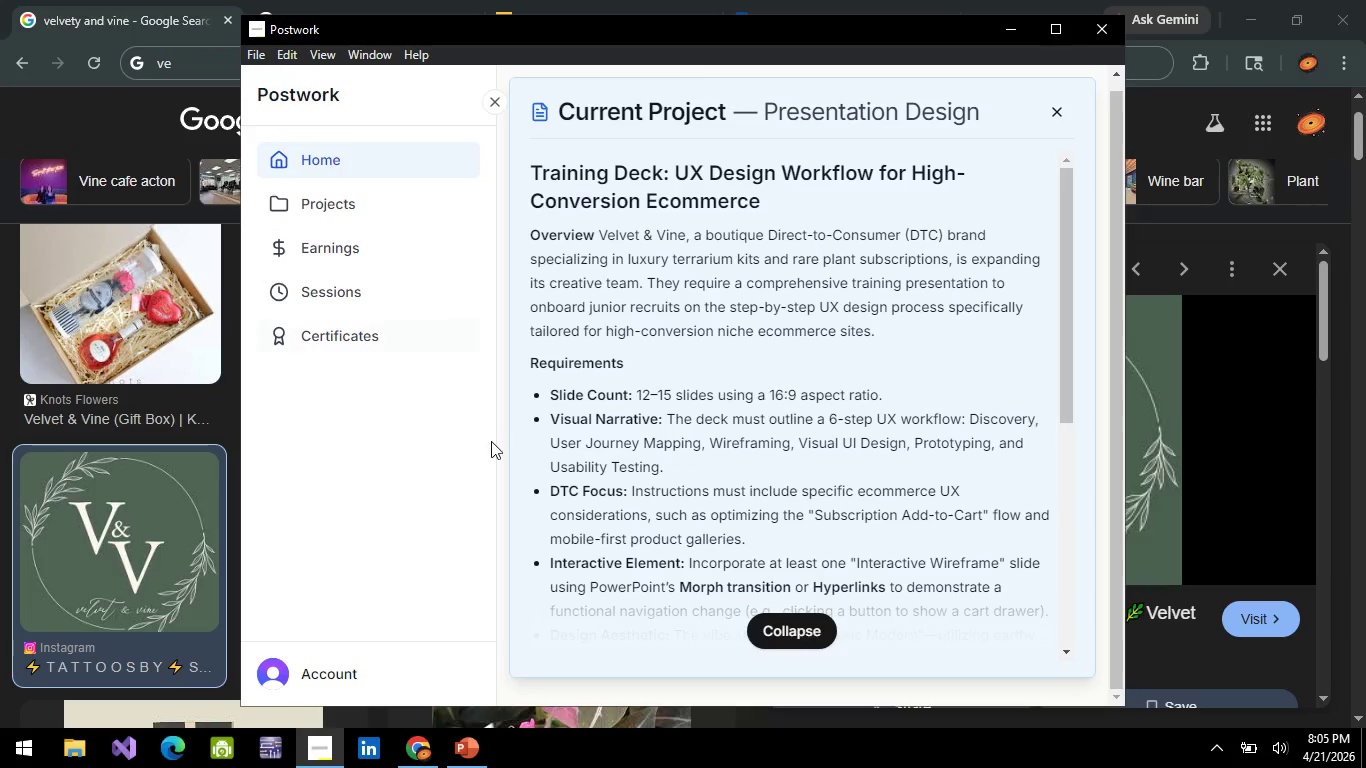 
key(Alt+AltLeft)
 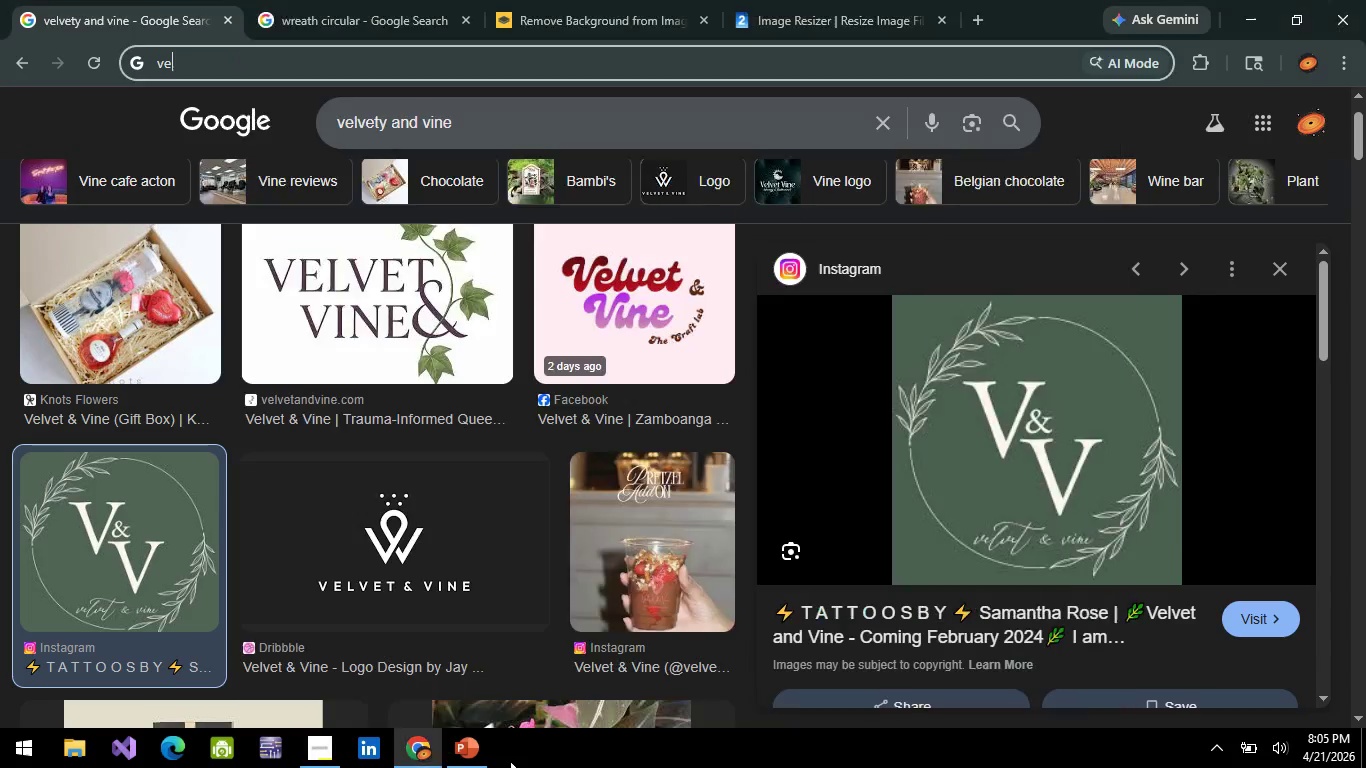 
key(Alt+Tab)
 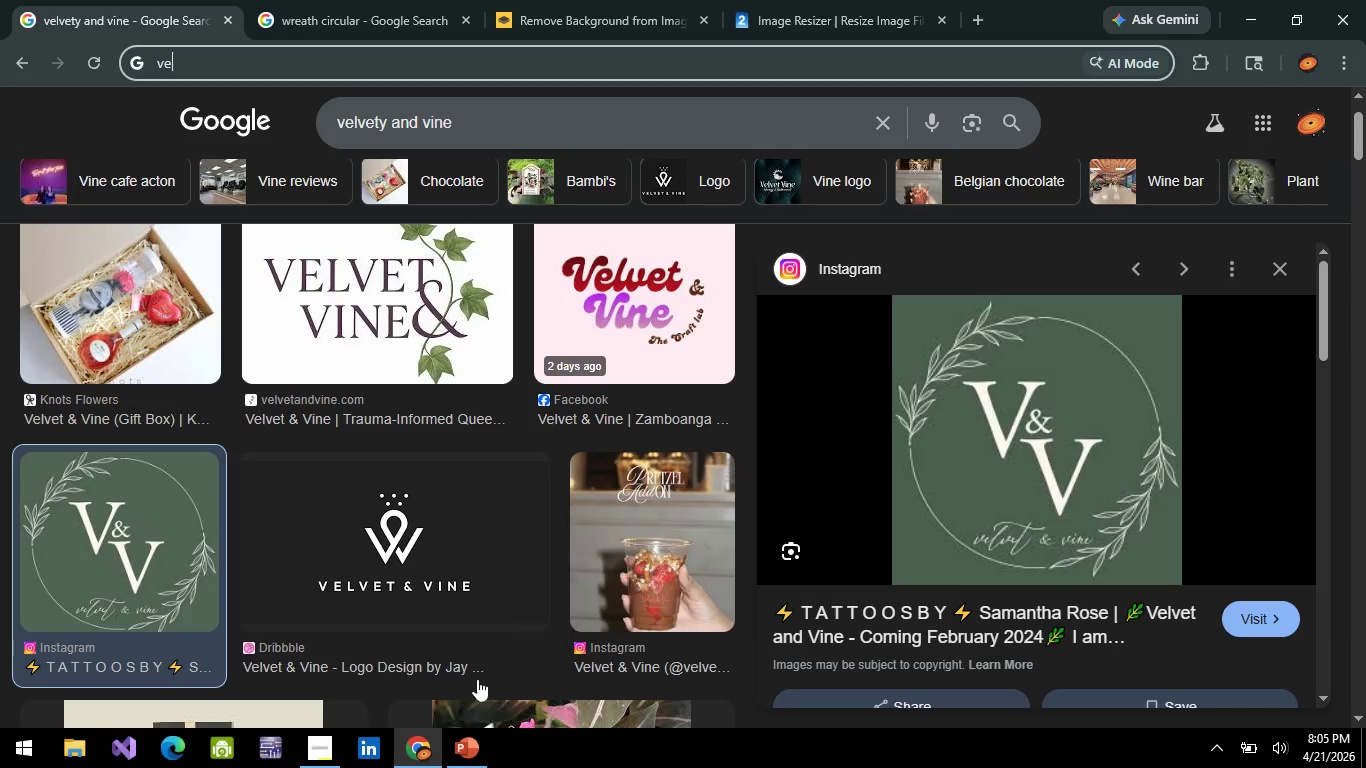 
mouse_move([469, 730])
 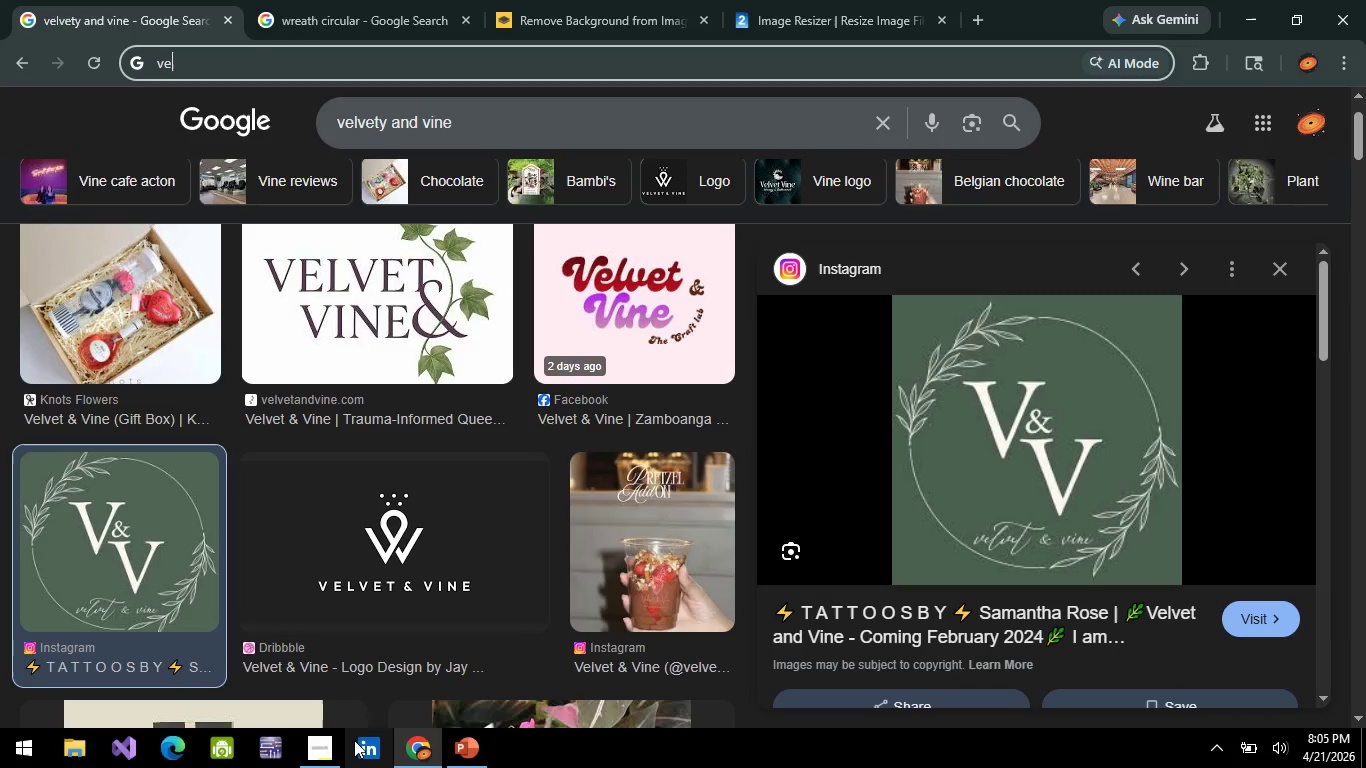 
left_click([331, 760])
 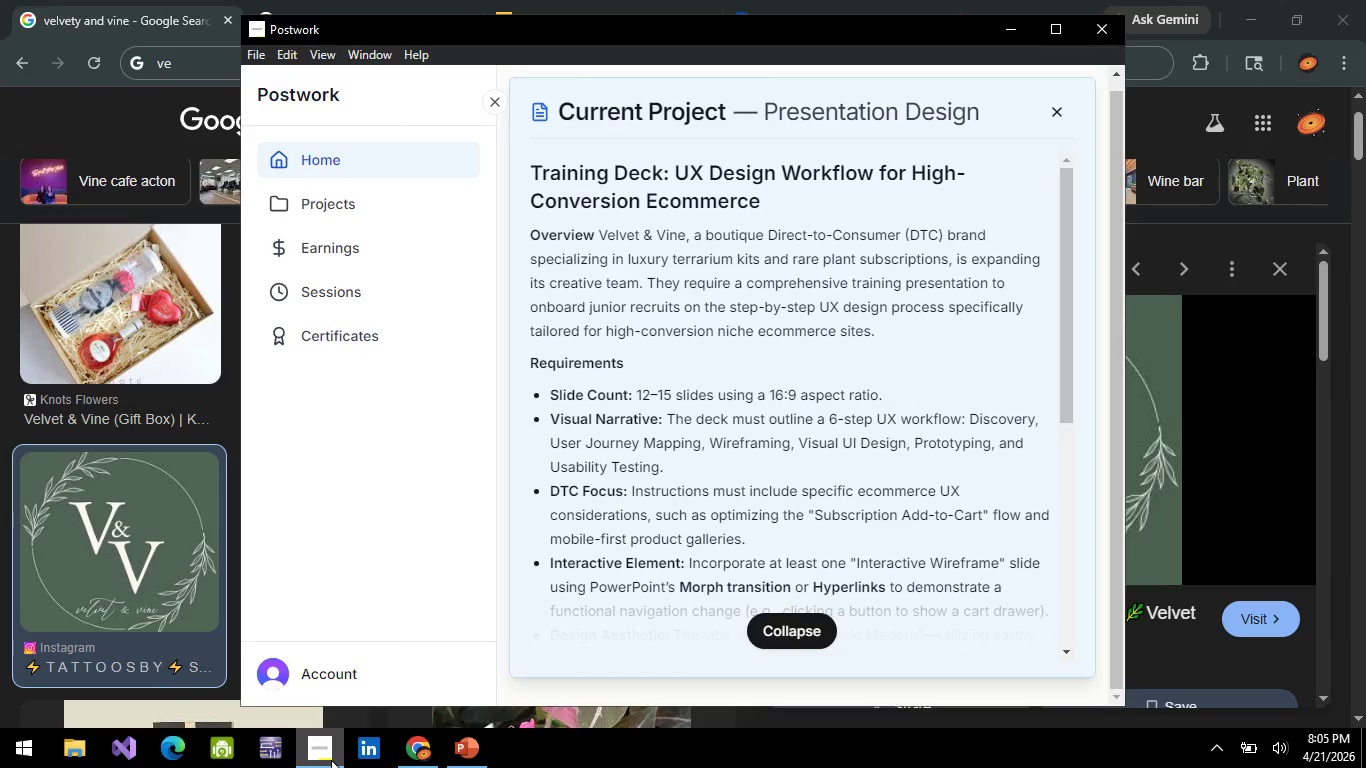 
left_click([331, 760])
 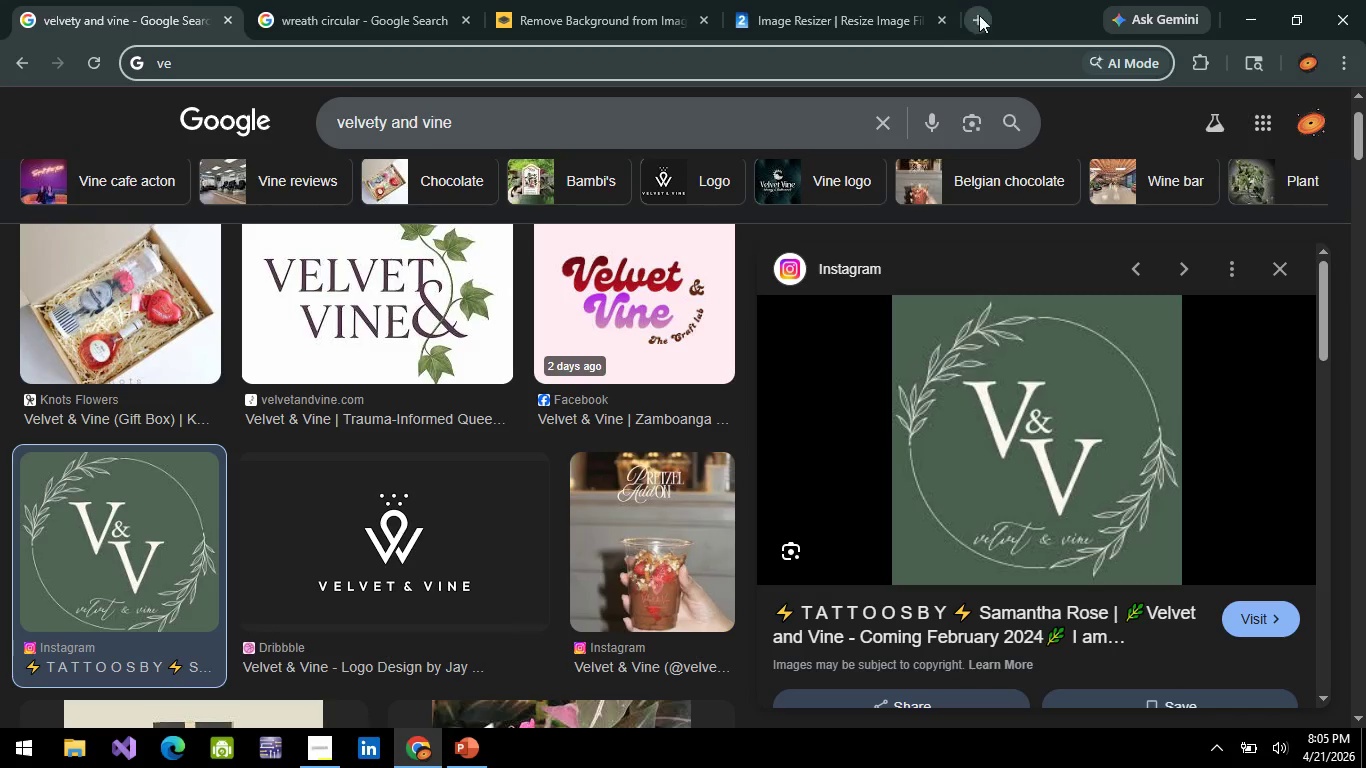 
left_click([979, 15])
 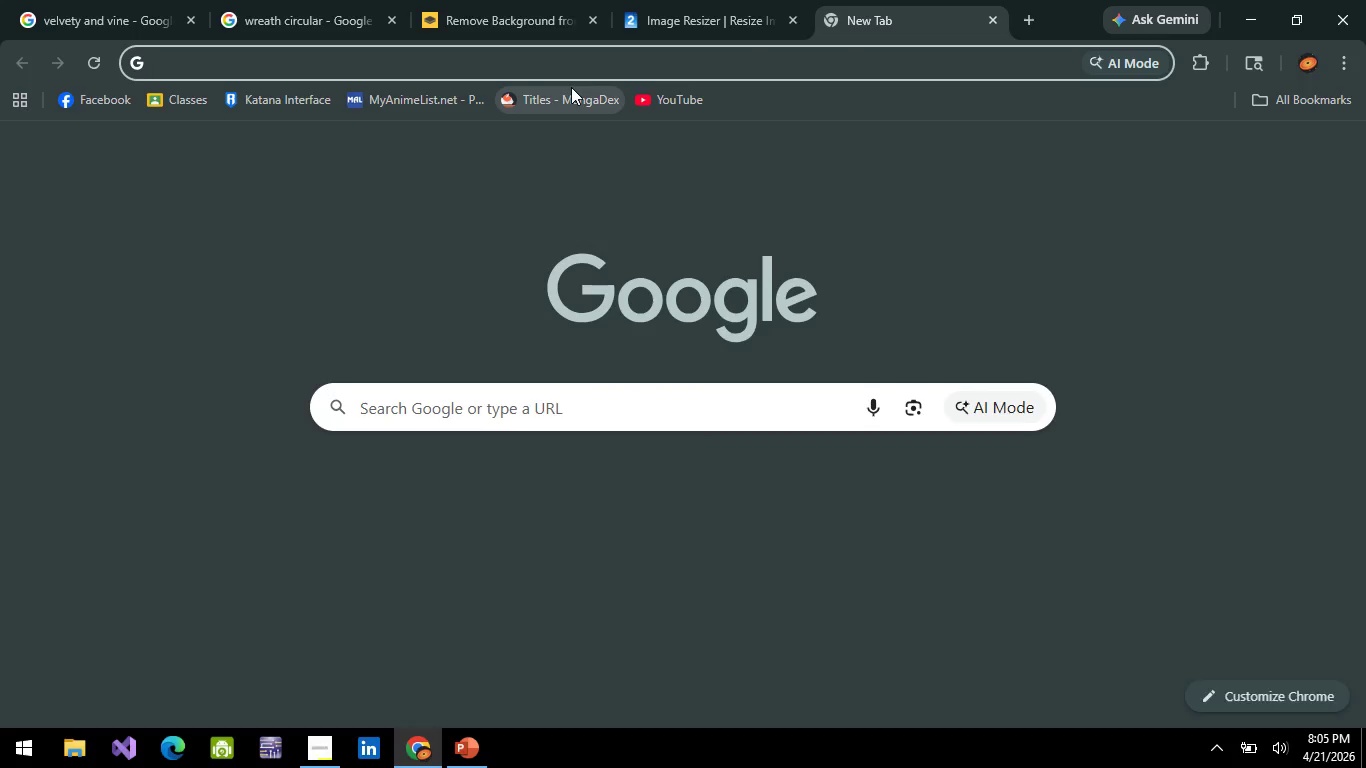 
type(web )
key(Backspace)
key(Backspace)
type(b ux ix design )
 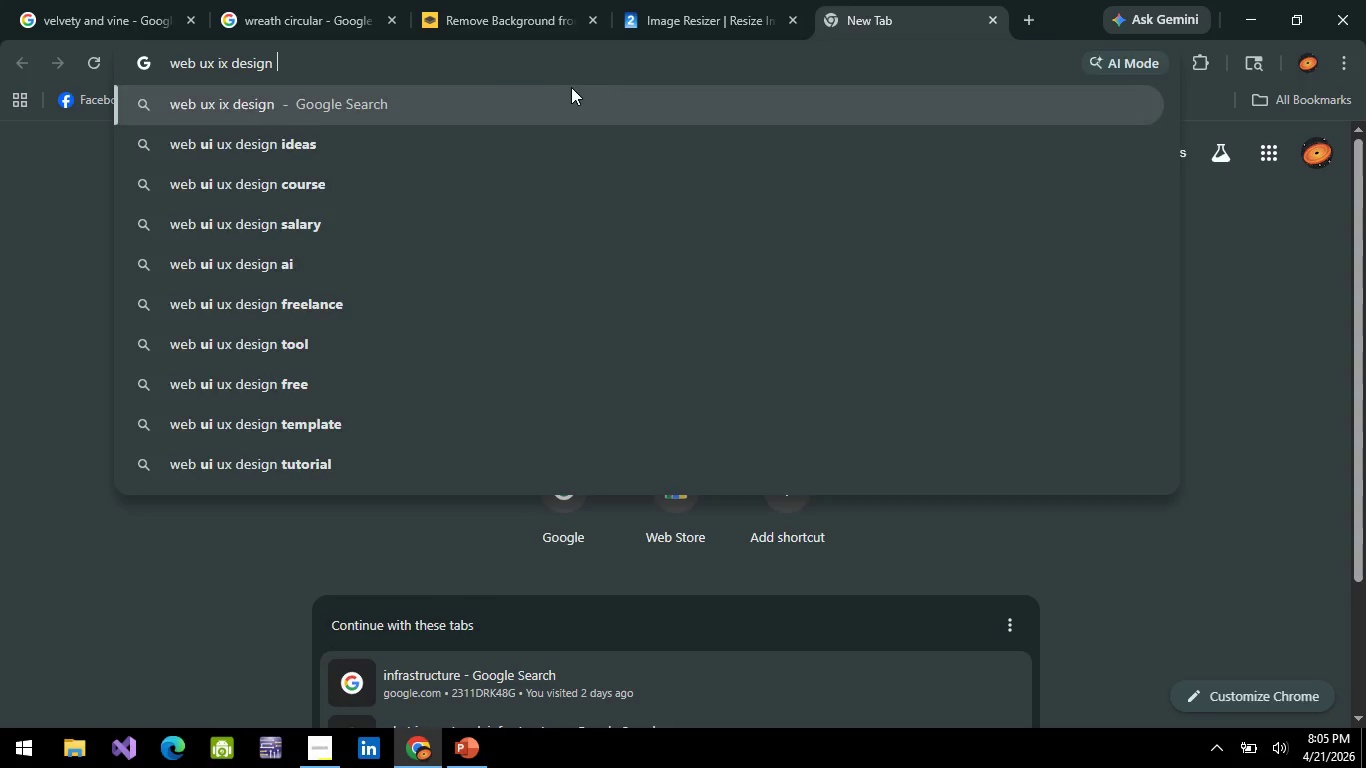 
key(Enter)
 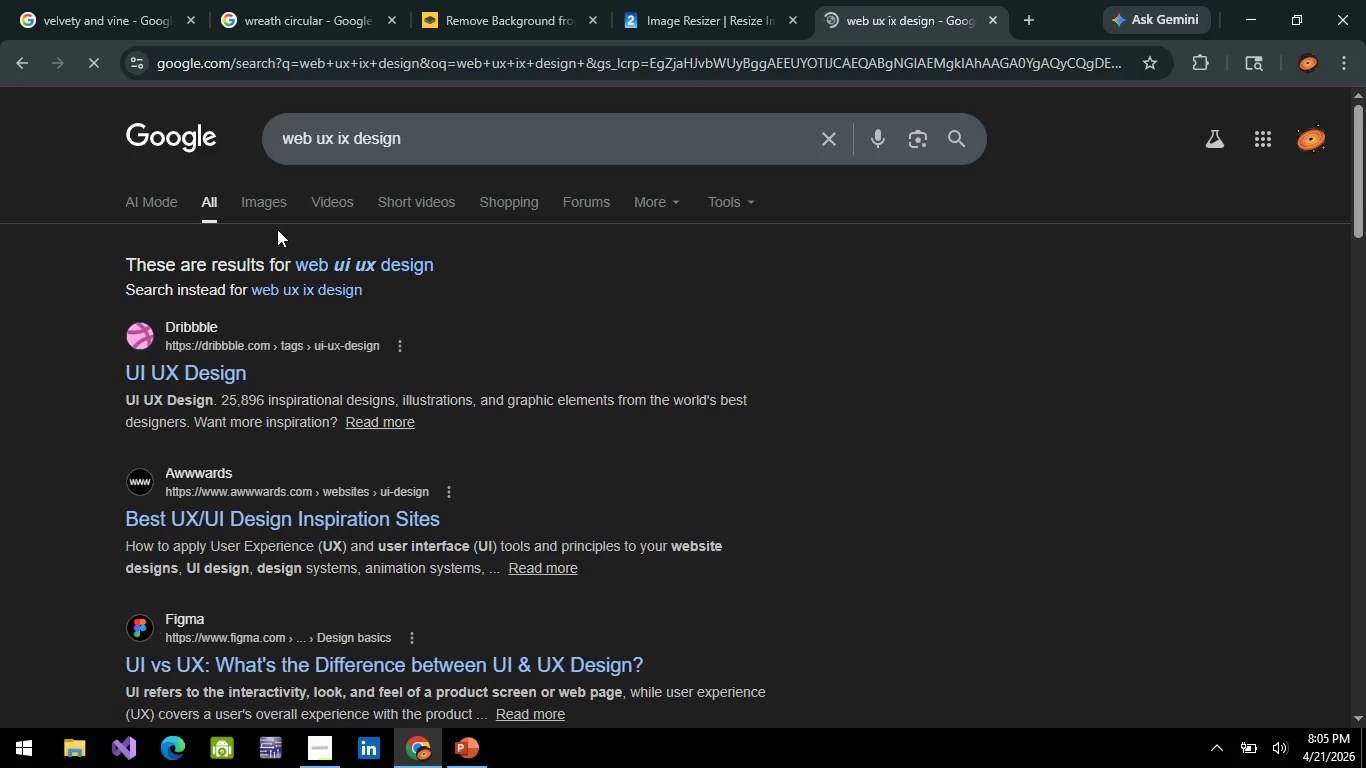 
left_click([266, 209])
 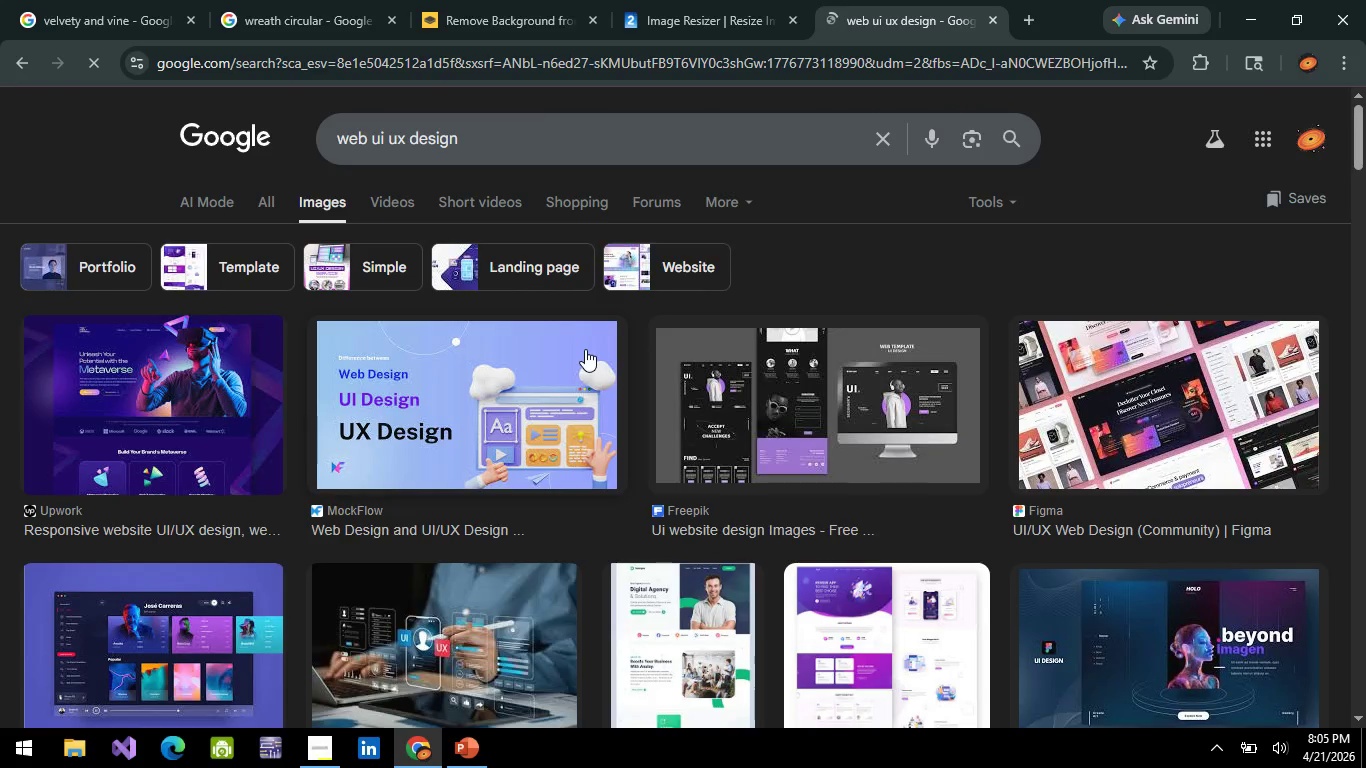 
scroll: coordinate [585, 349], scroll_direction: down, amount: 5.0
 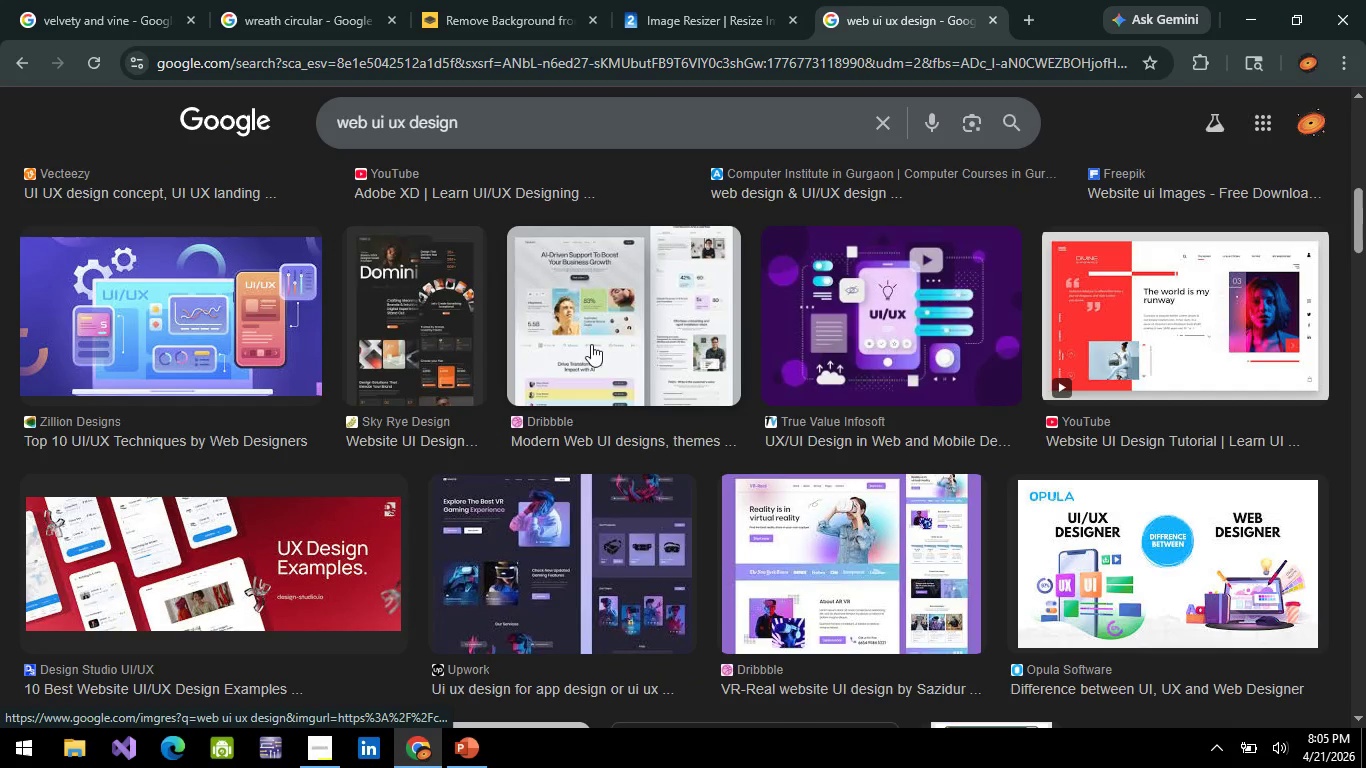 
scroll: coordinate [592, 343], scroll_direction: up, amount: 3.0
 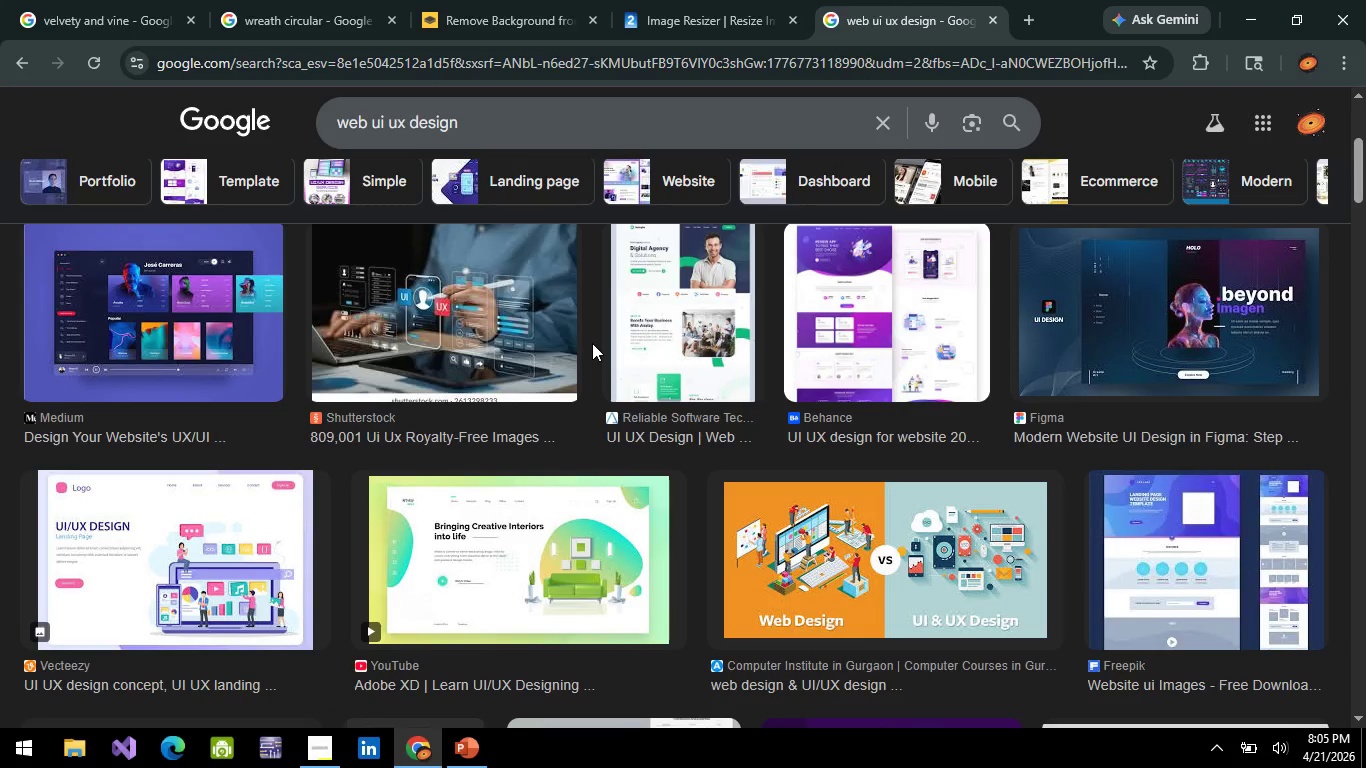 
scroll: coordinate [592, 343], scroll_direction: down, amount: 2.0
 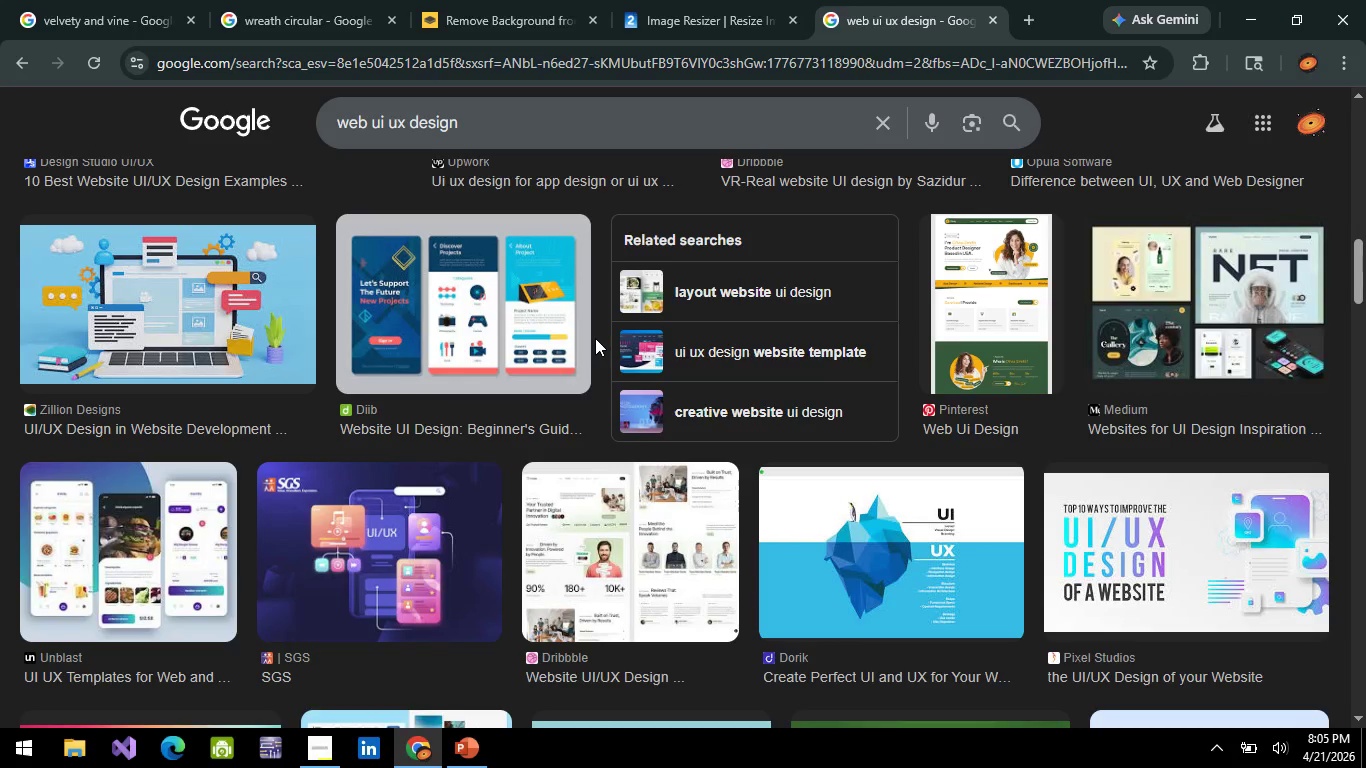 
wait(18.52)
 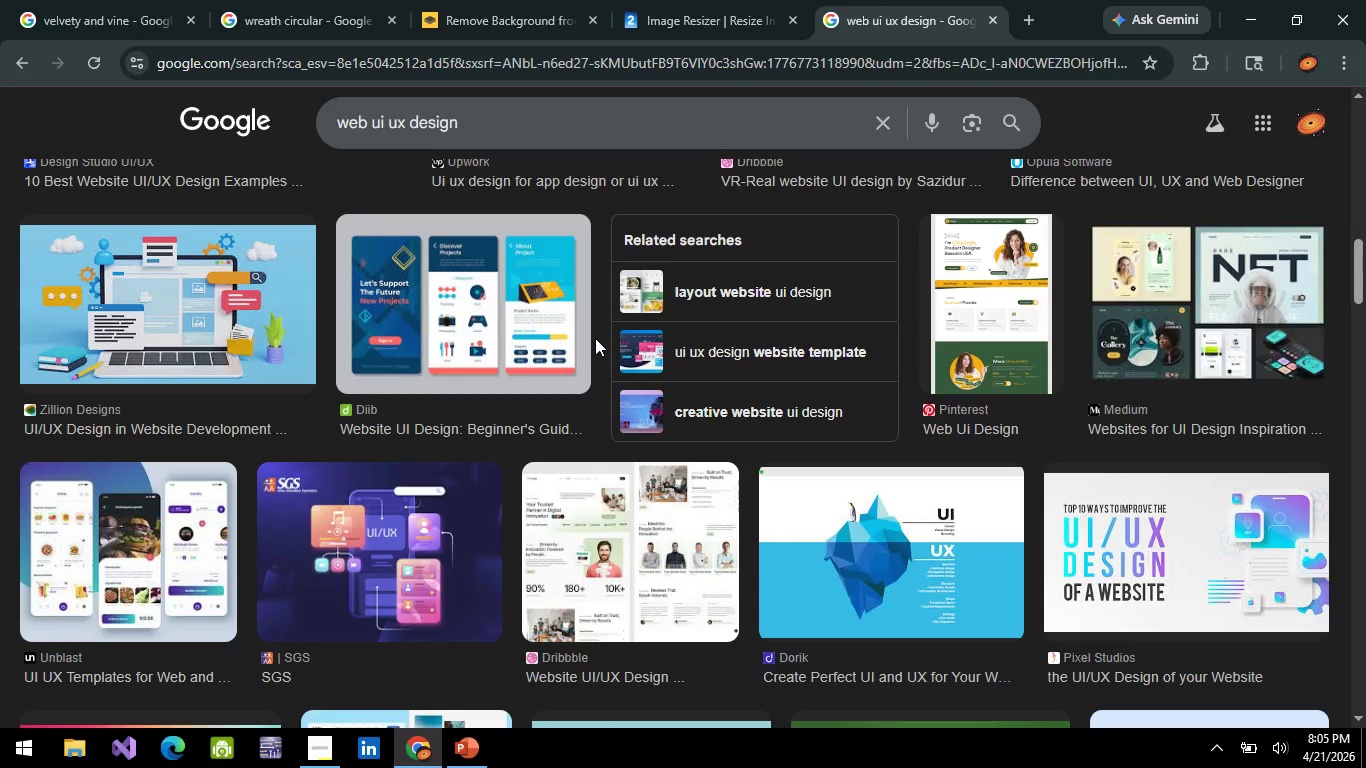 
scroll: coordinate [866, 363], scroll_direction: down, amount: 2.0
 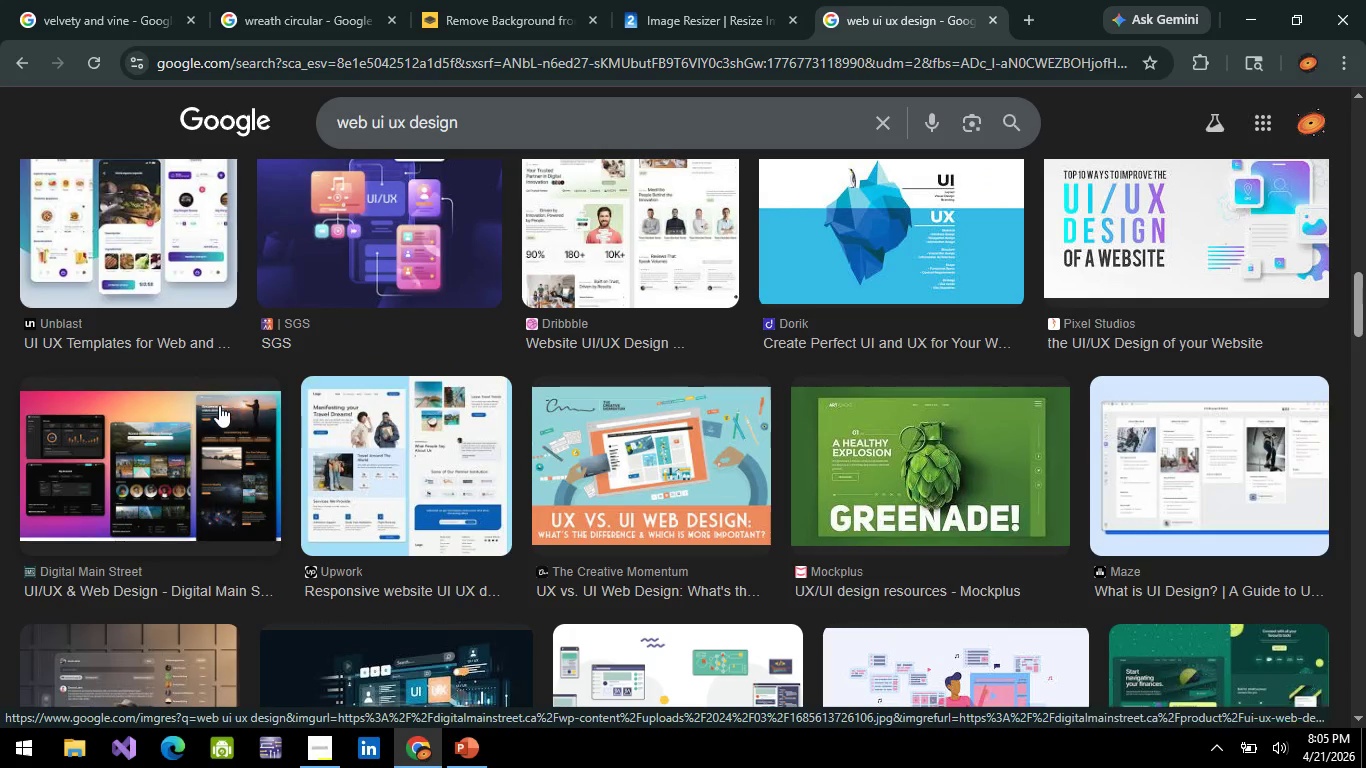 
left_click([953, 468])
 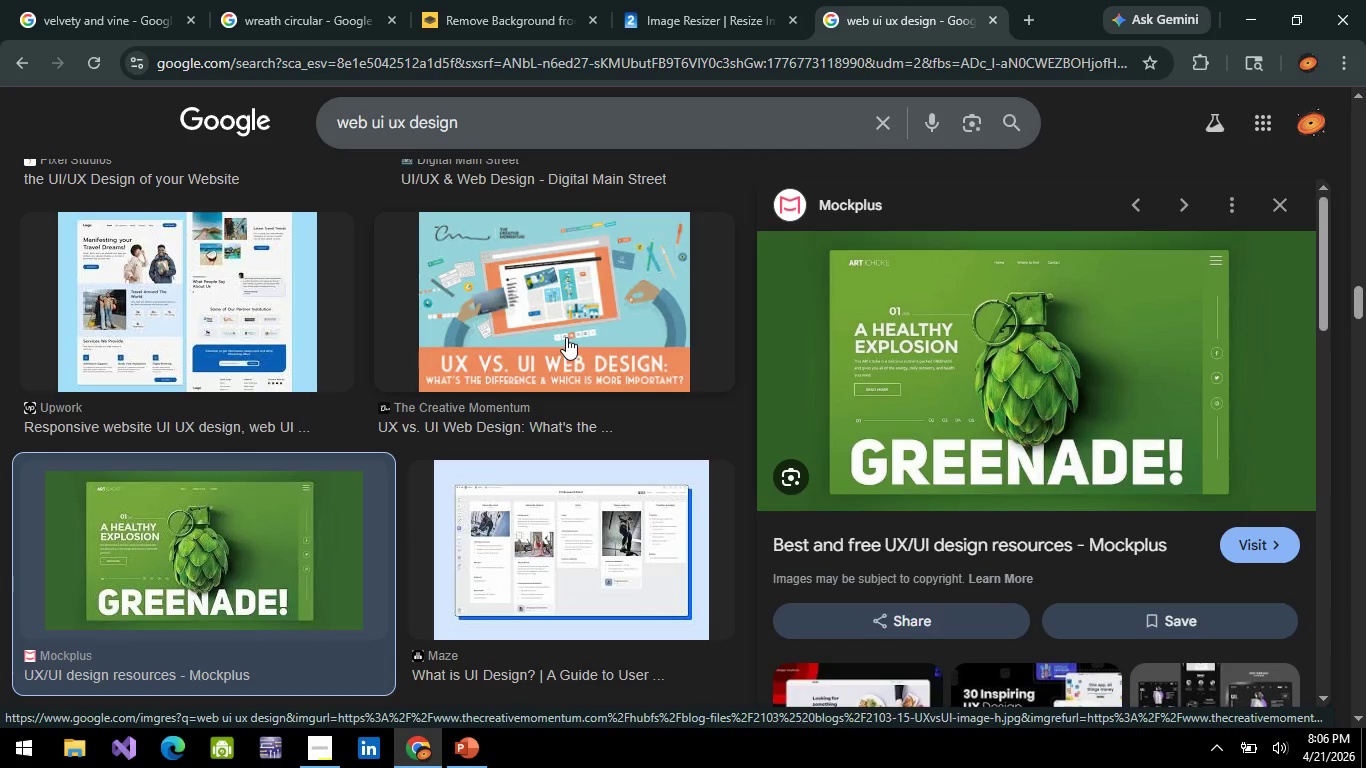 
wait(33.95)
 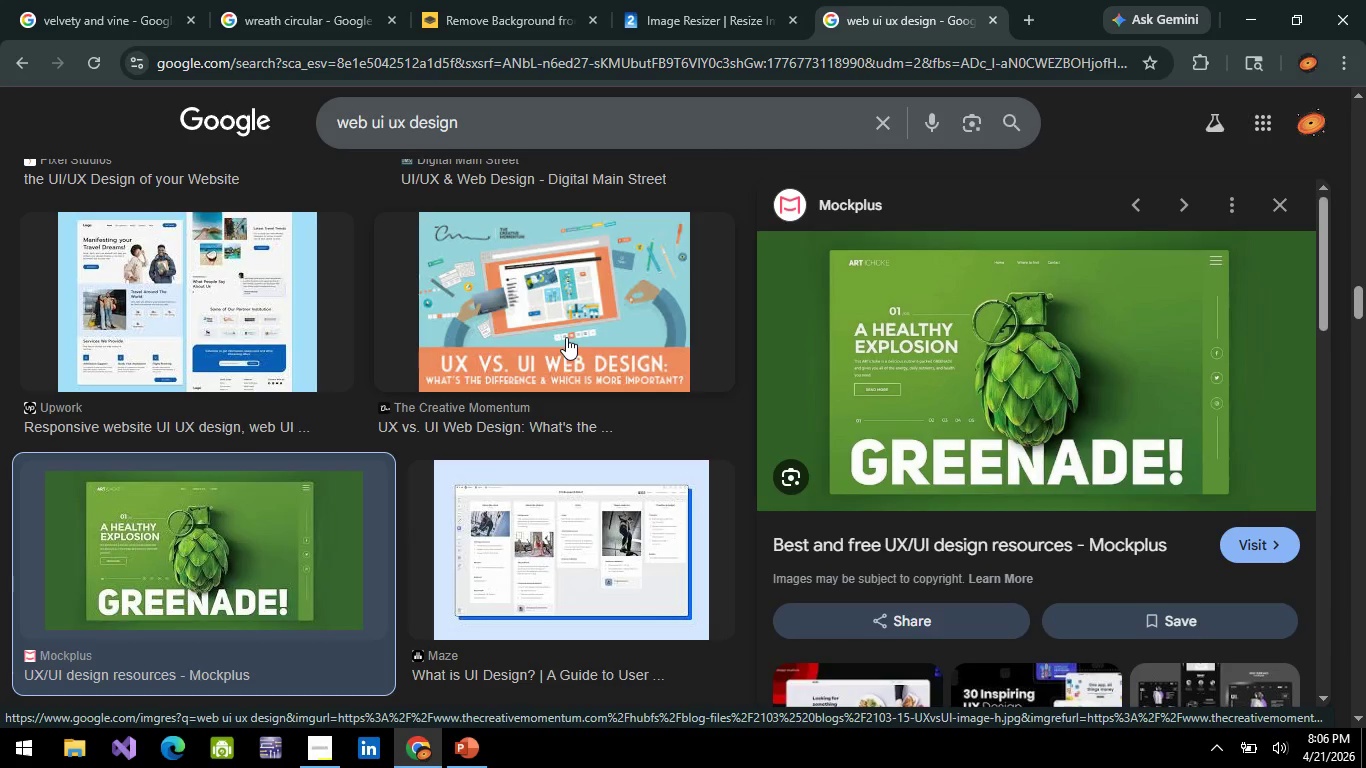 
left_click([715, 33])
 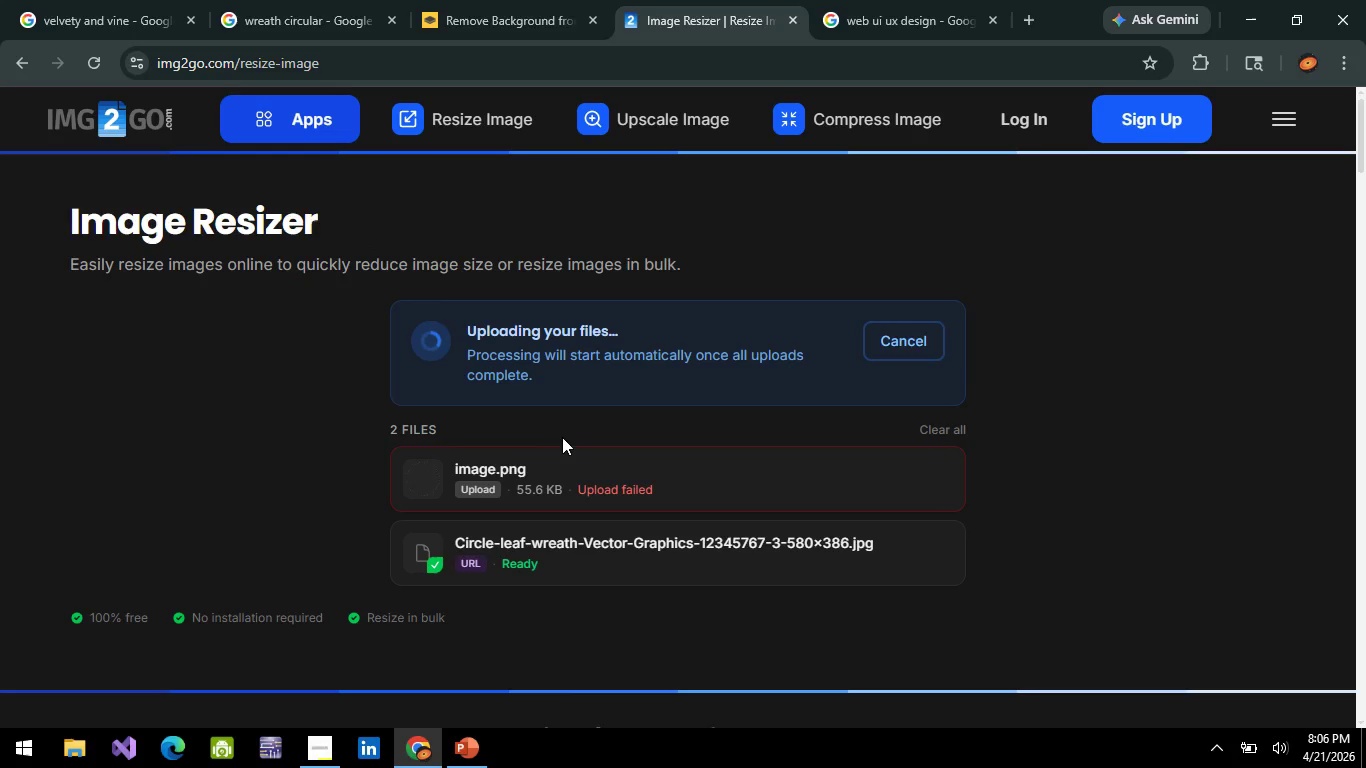 
left_click([939, 427])
 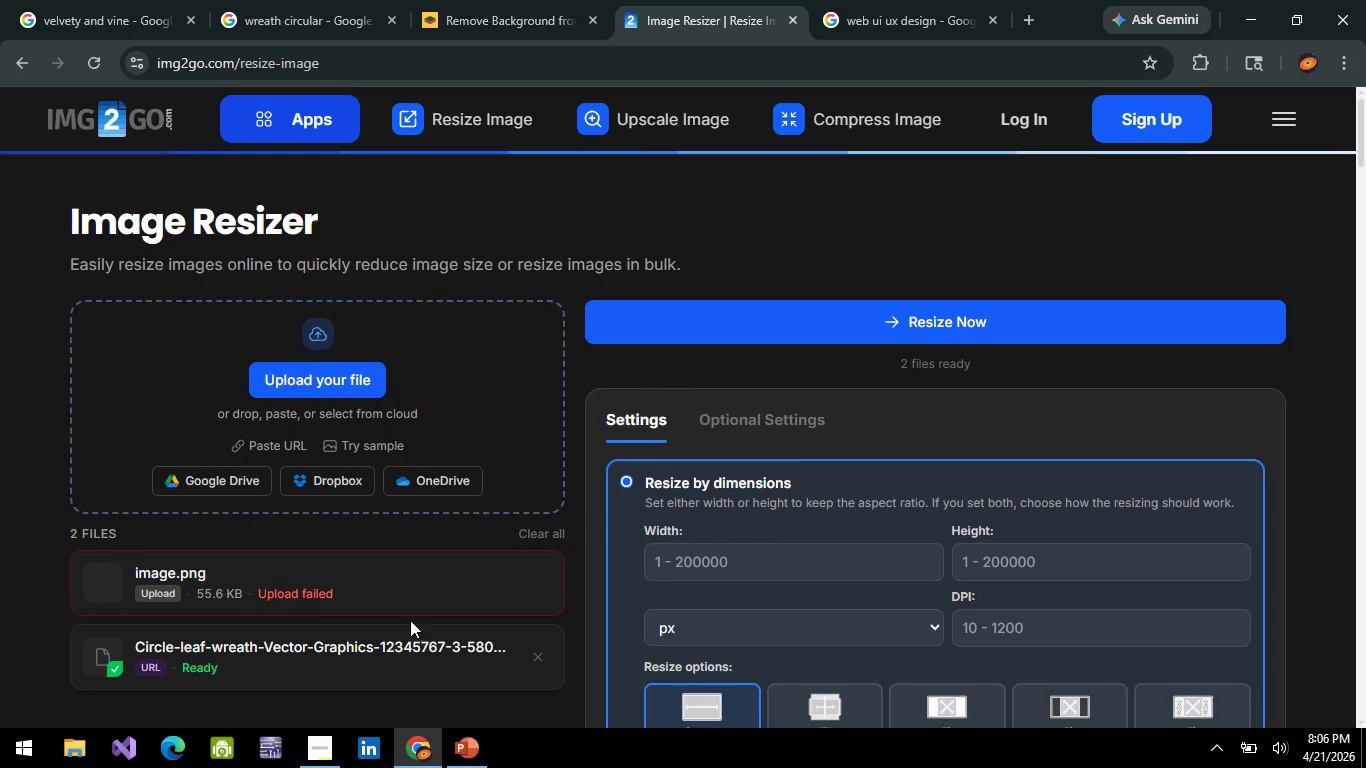 
left_click([545, 534])
 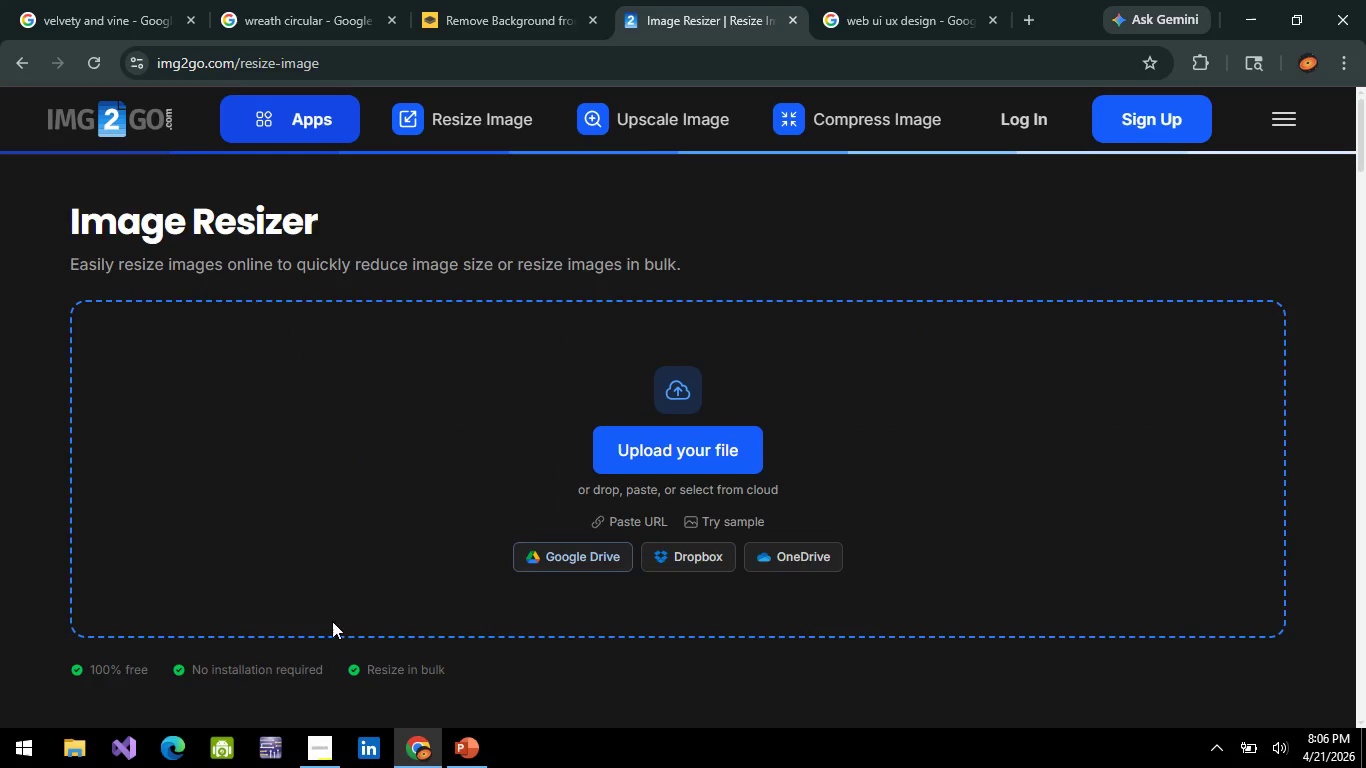 
left_click([602, 529])
 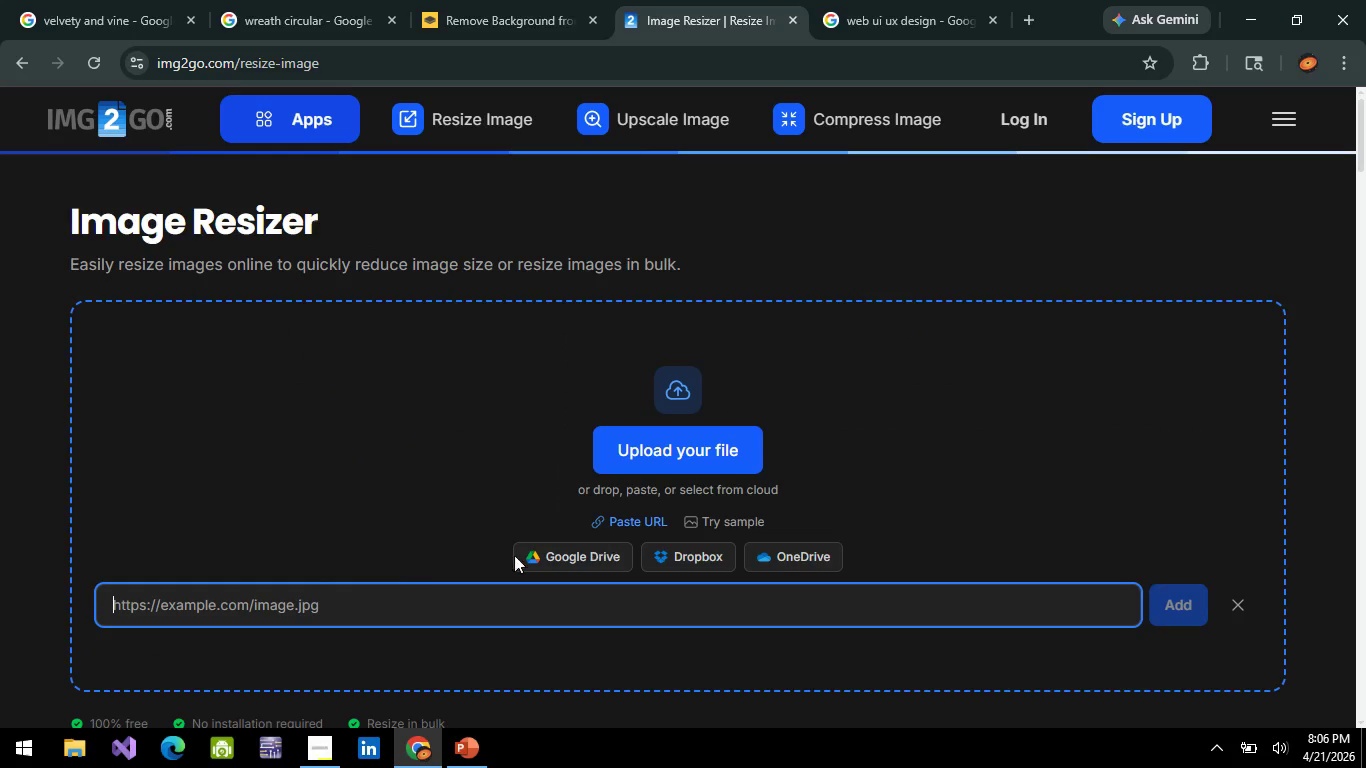 
key(Control+V)
 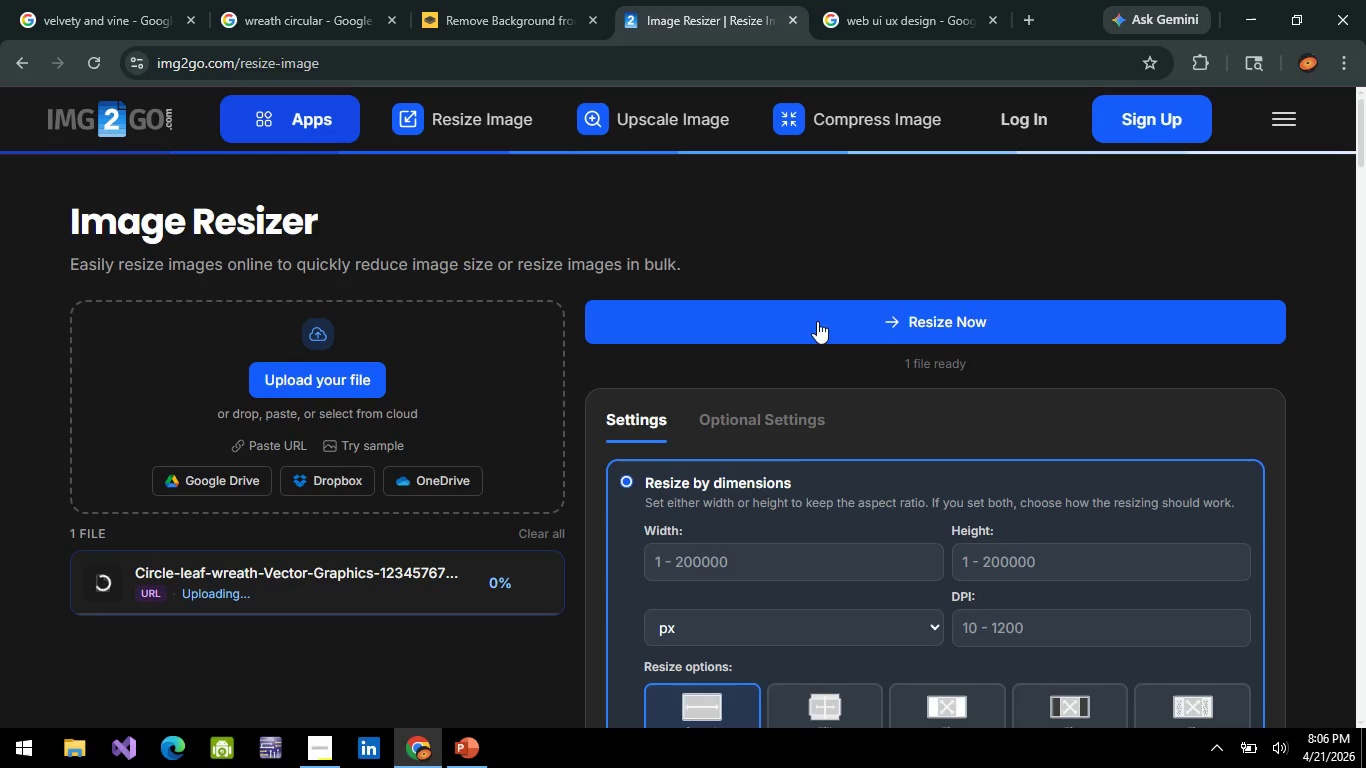 
left_click([976, 320])
 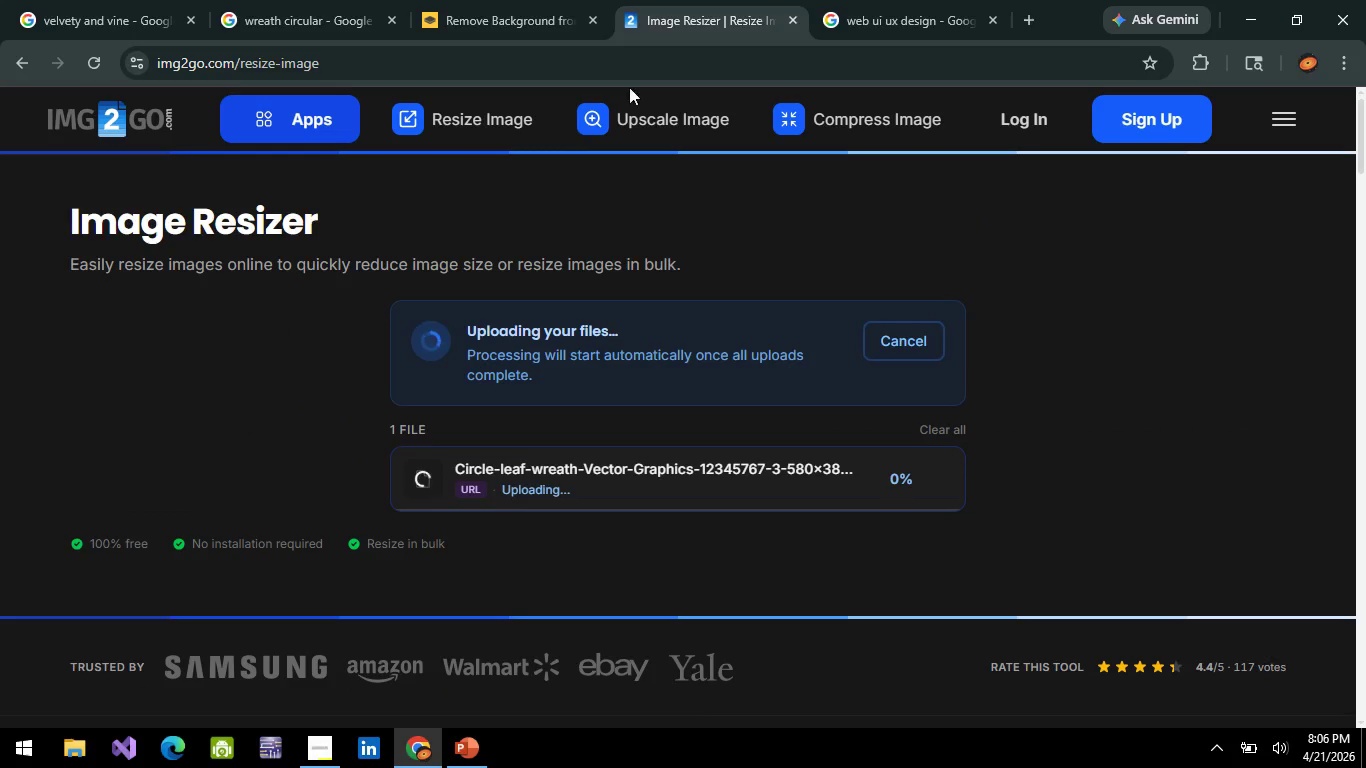 
left_click([488, 0])
 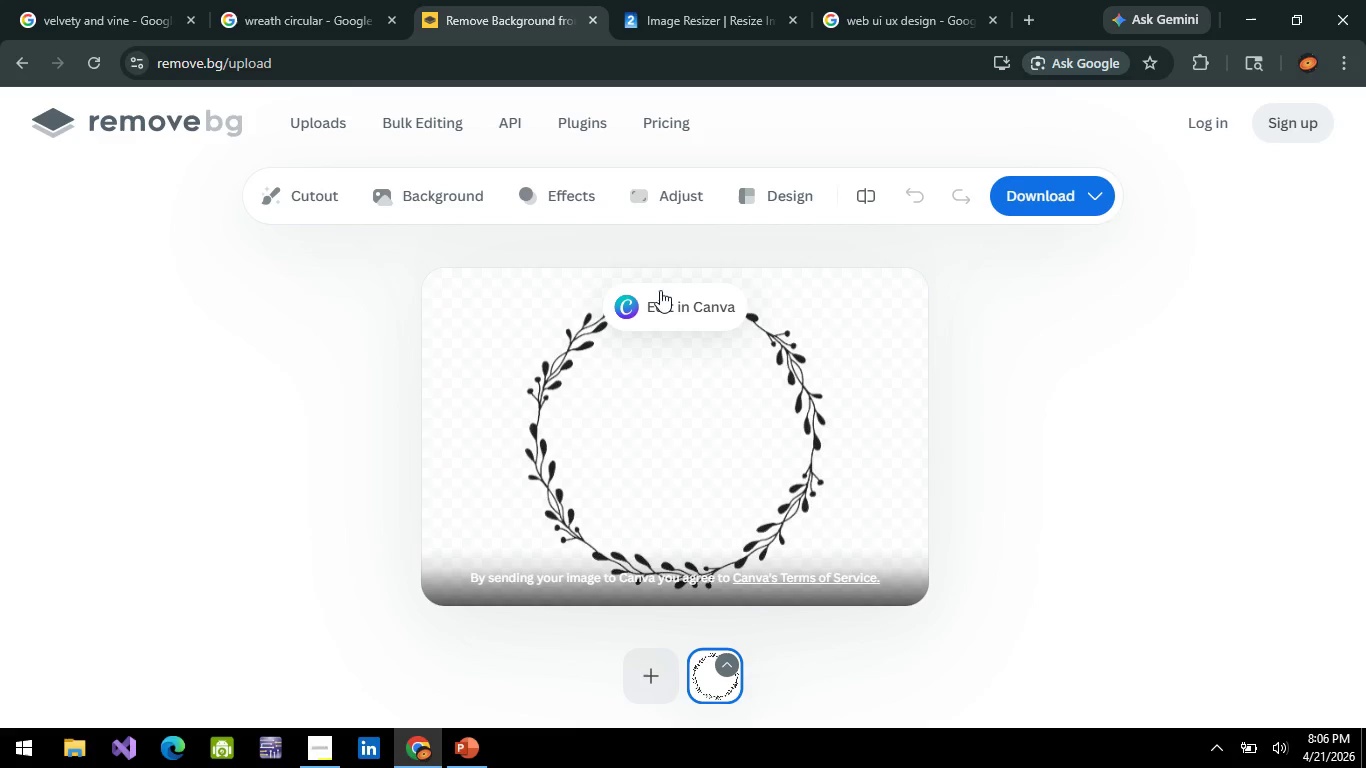 
left_click([340, 0])
 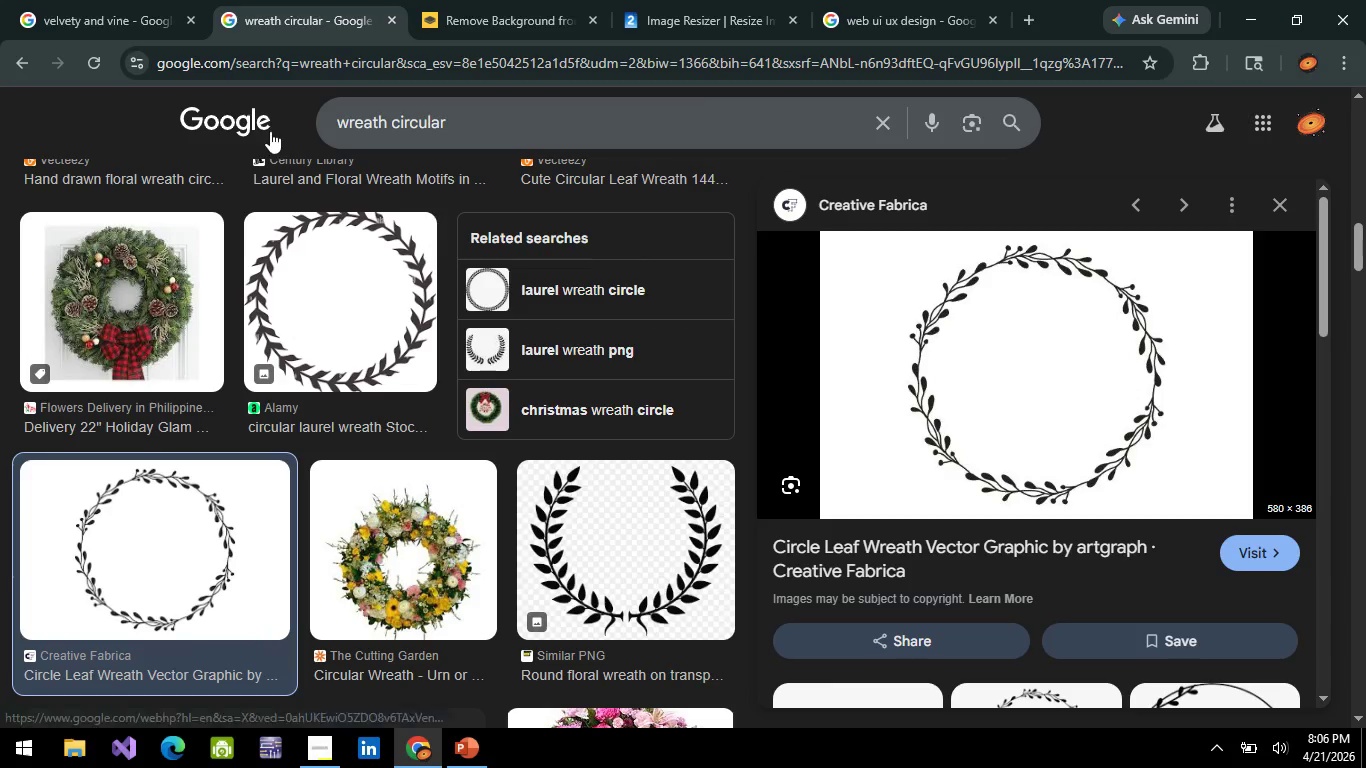 
scroll: coordinate [549, 472], scroll_direction: down, amount: 4.0
 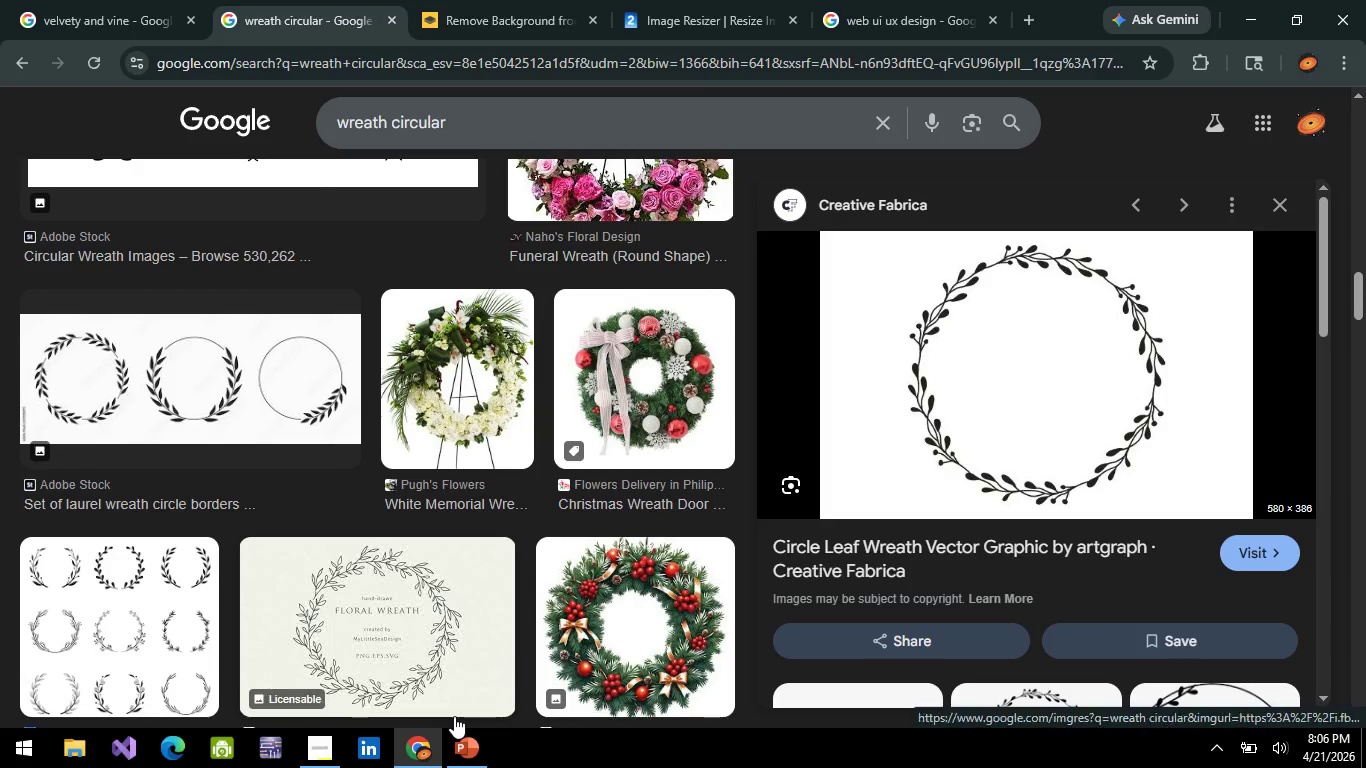 
left_click([479, 752])
 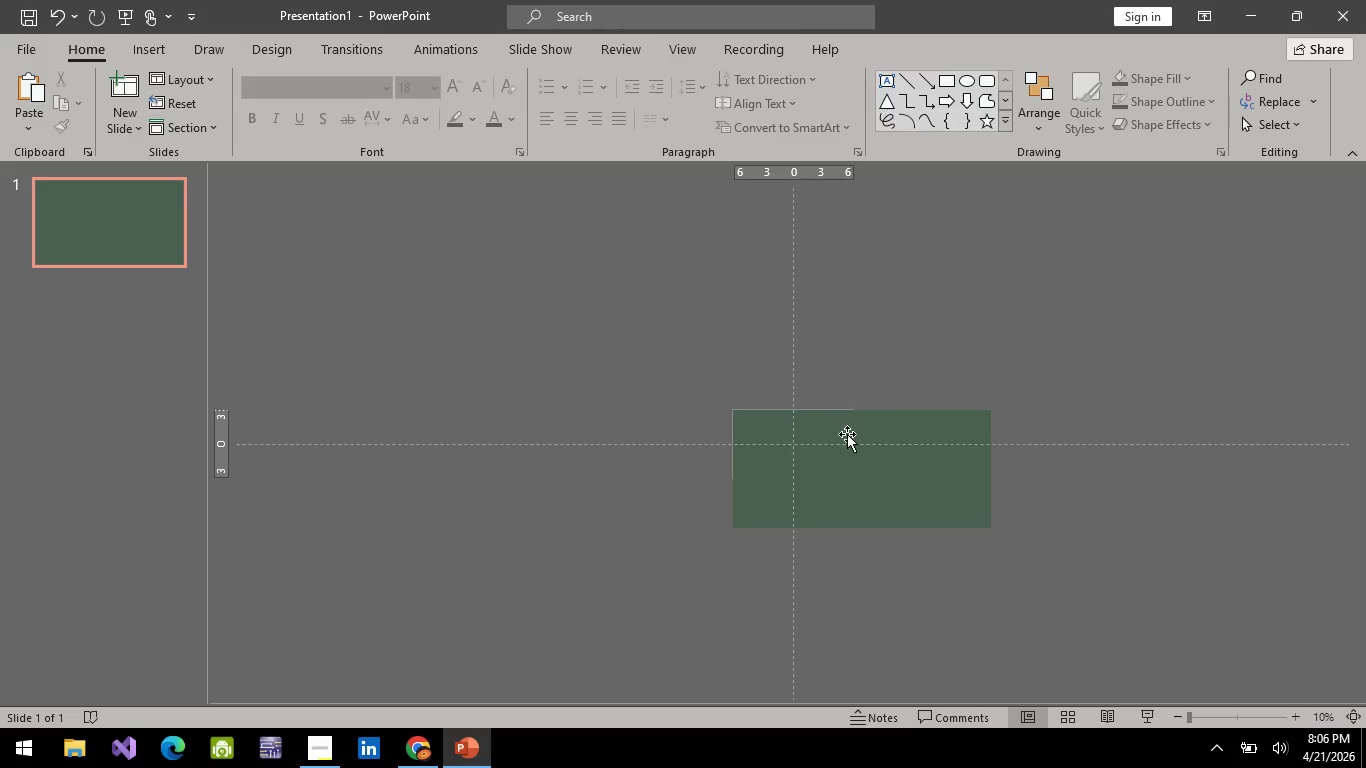 
hold_key(key=ControlLeft, duration=0.62)
scroll: coordinate [842, 414], scroll_direction: up, amount: 4.0
 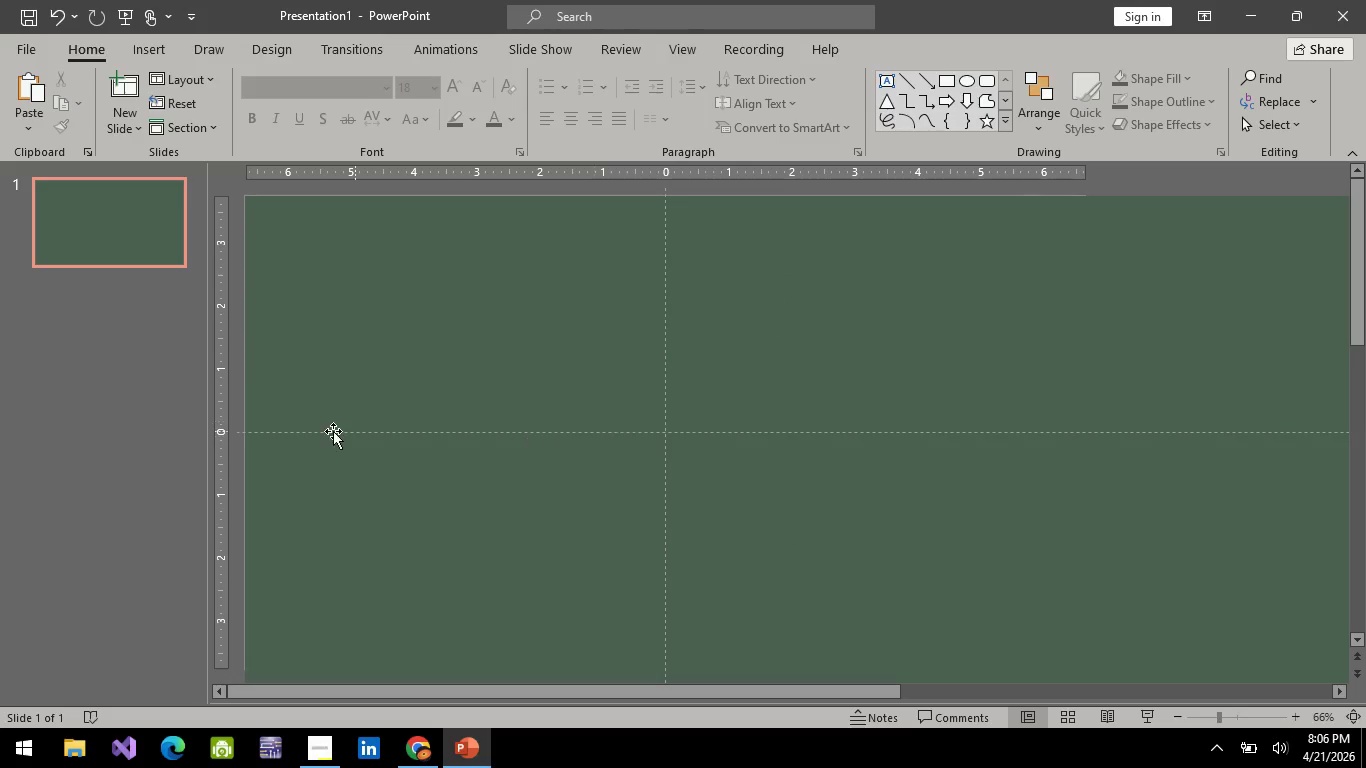 
hold_key(key=ControlLeft, duration=0.67)
scroll: coordinate [350, 422], scroll_direction: down, amount: 2.0
 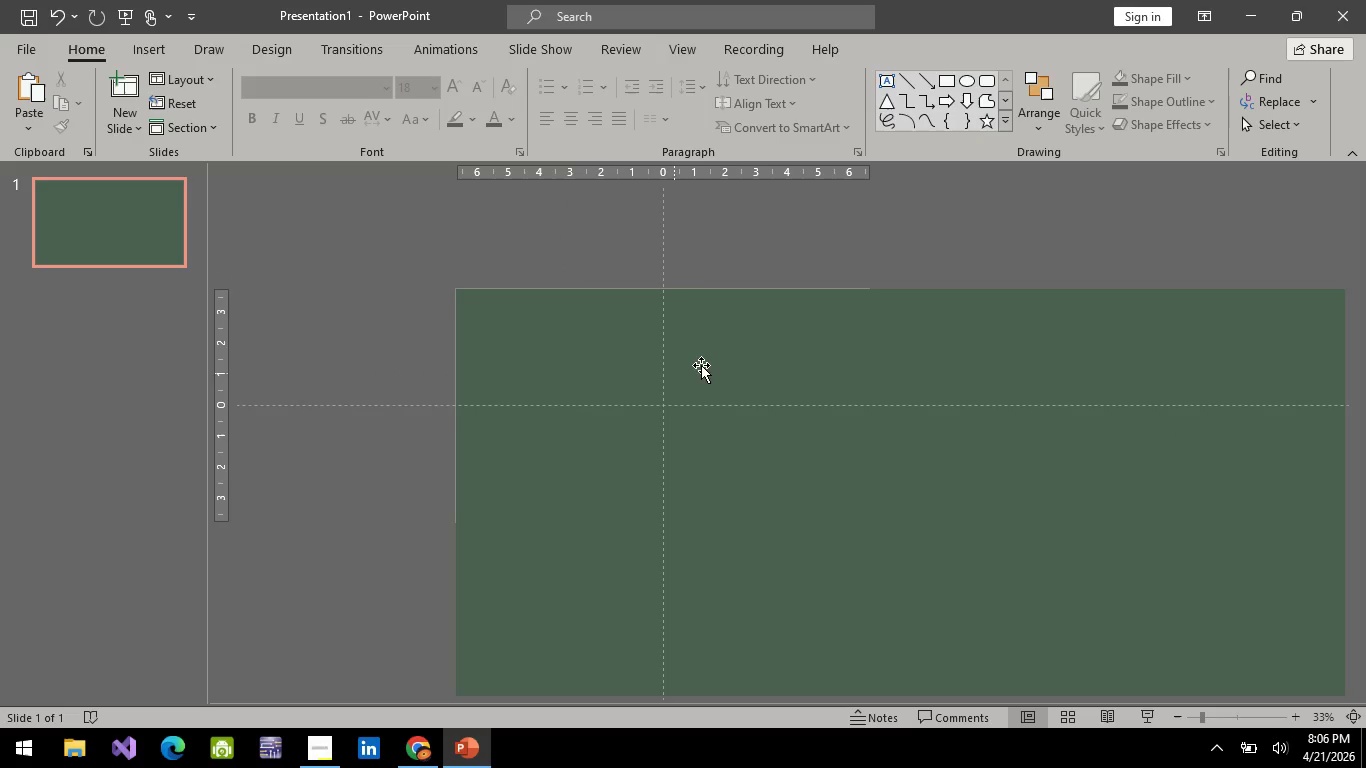 
left_click([701, 365])
 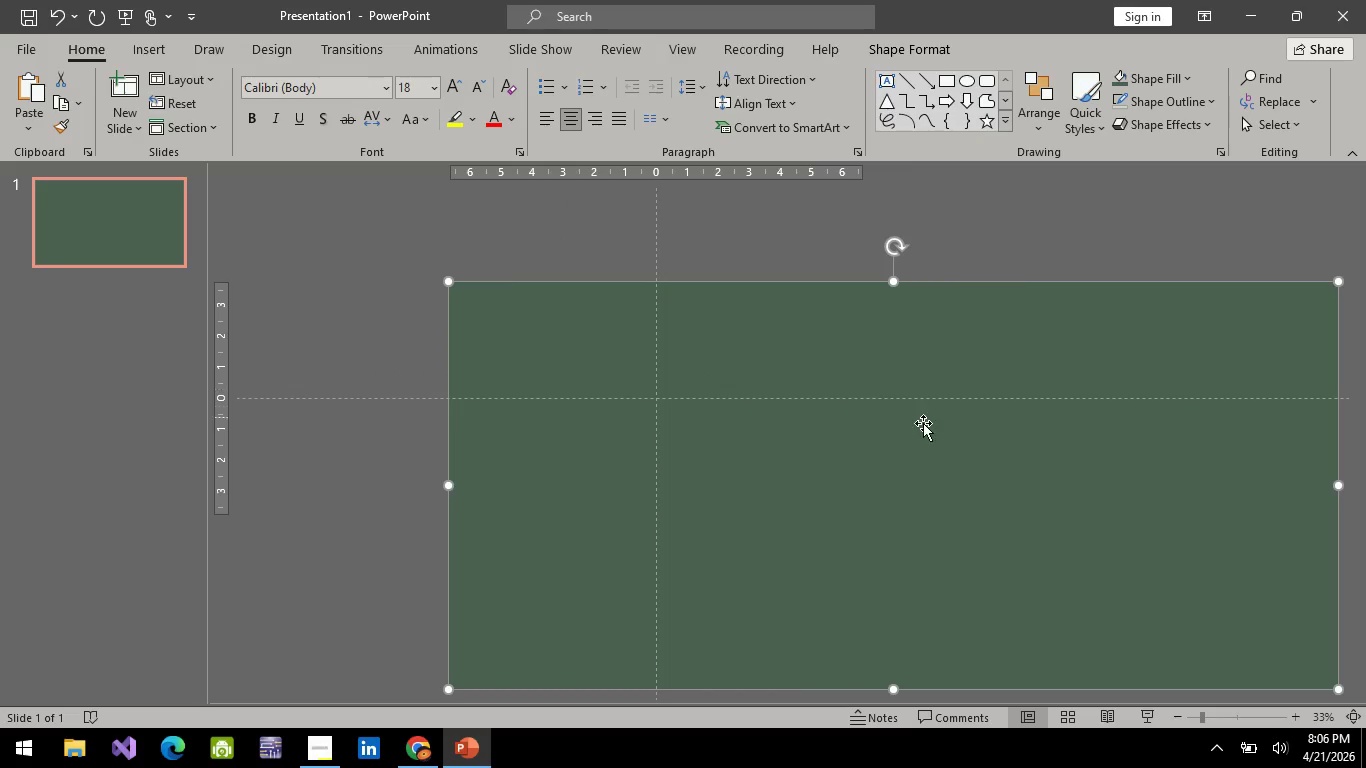 
left_click_drag(start_coordinate=[923, 424], to_coordinate=[931, 427])
 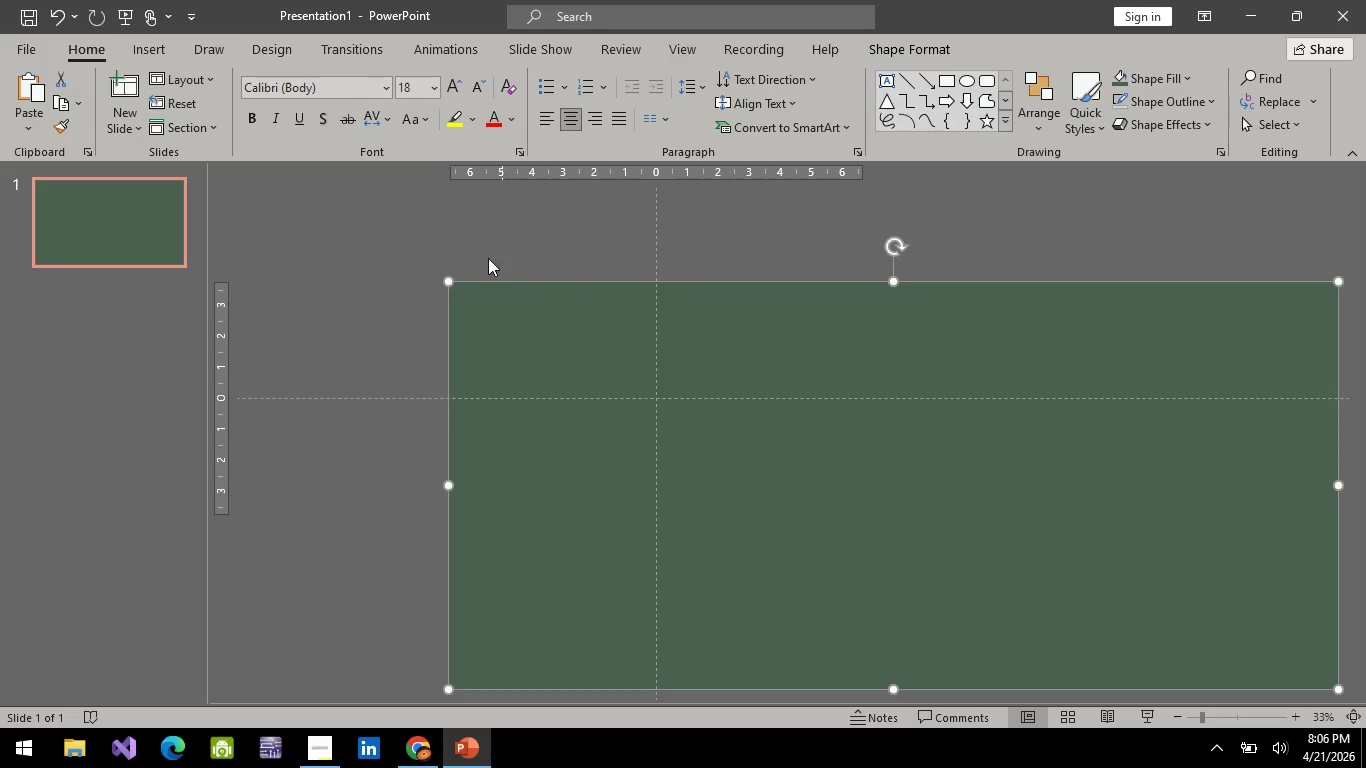 
left_click([456, 228])
 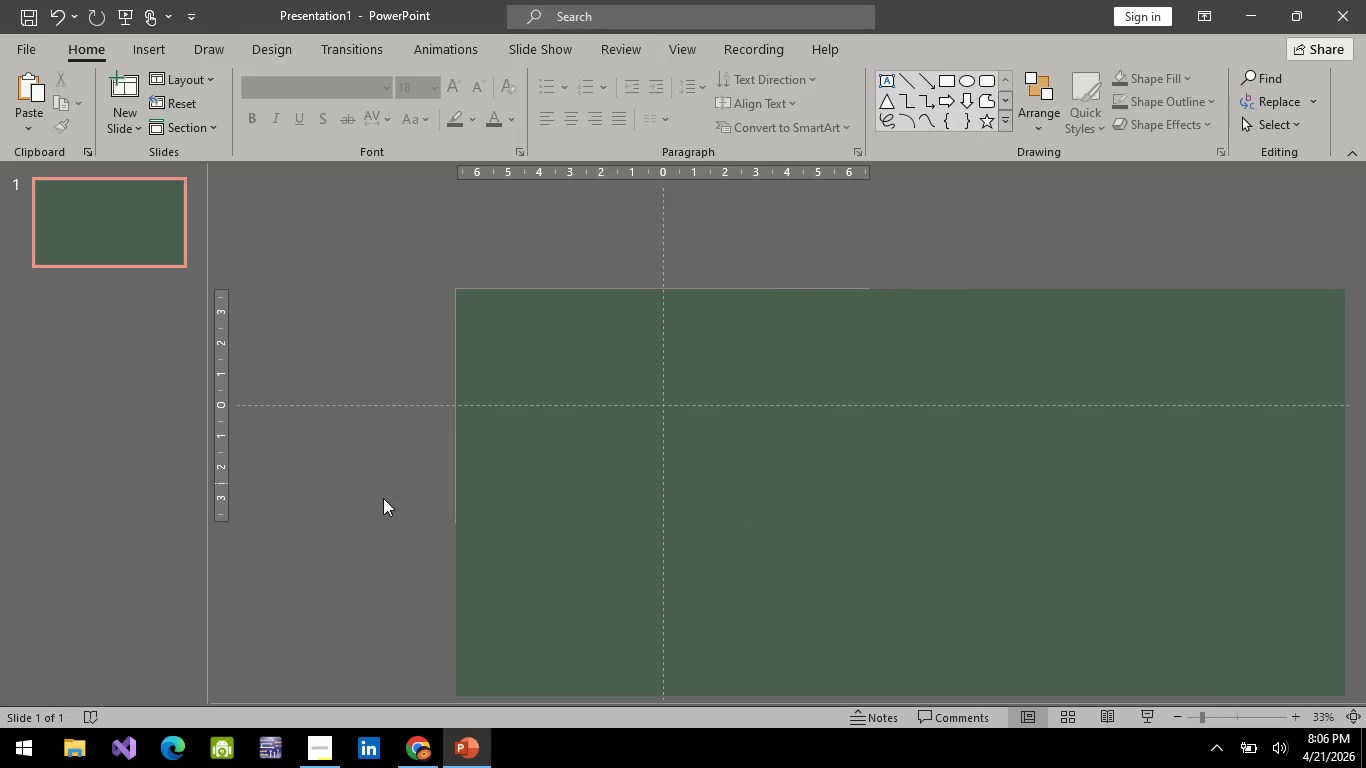 
left_click([380, 503])
 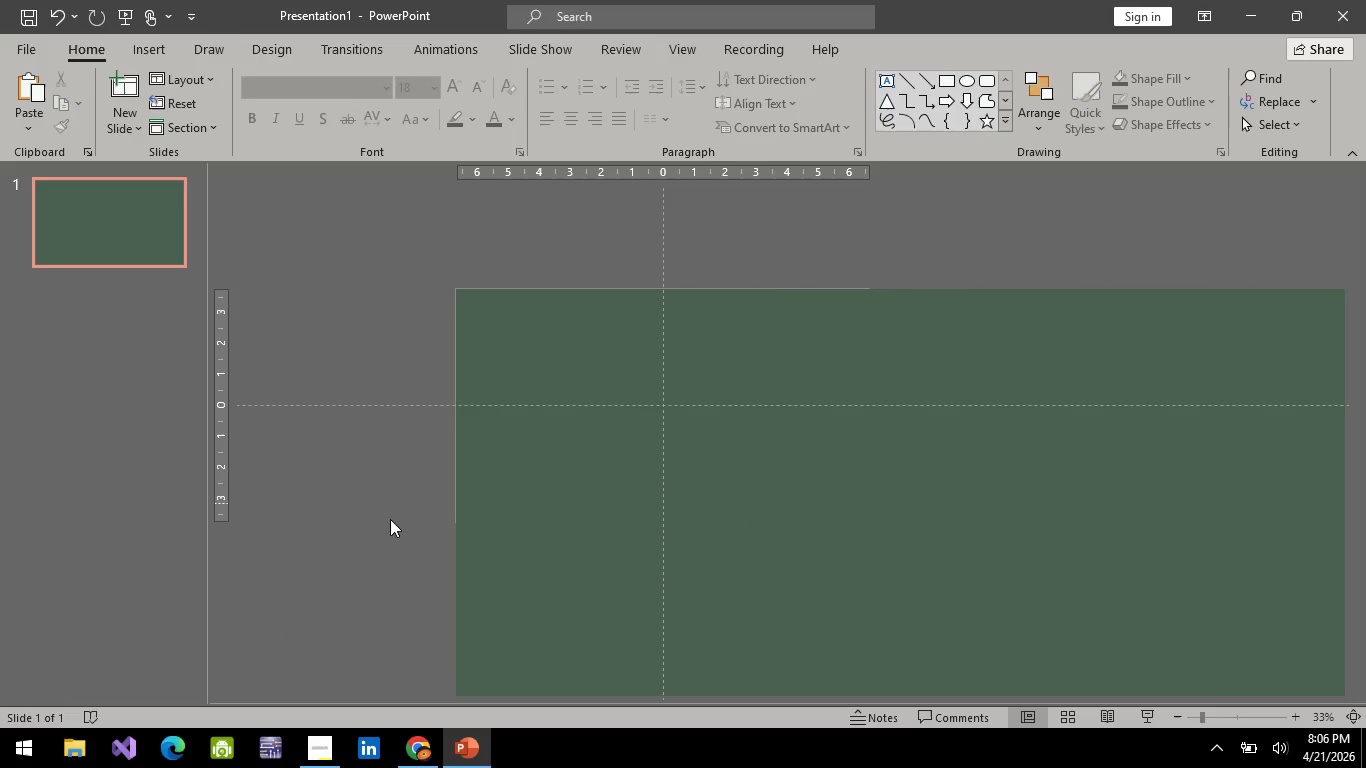 
hold_key(key=ControlLeft, duration=0.52)
scroll: coordinate [435, 444], scroll_direction: up, amount: 5.0
 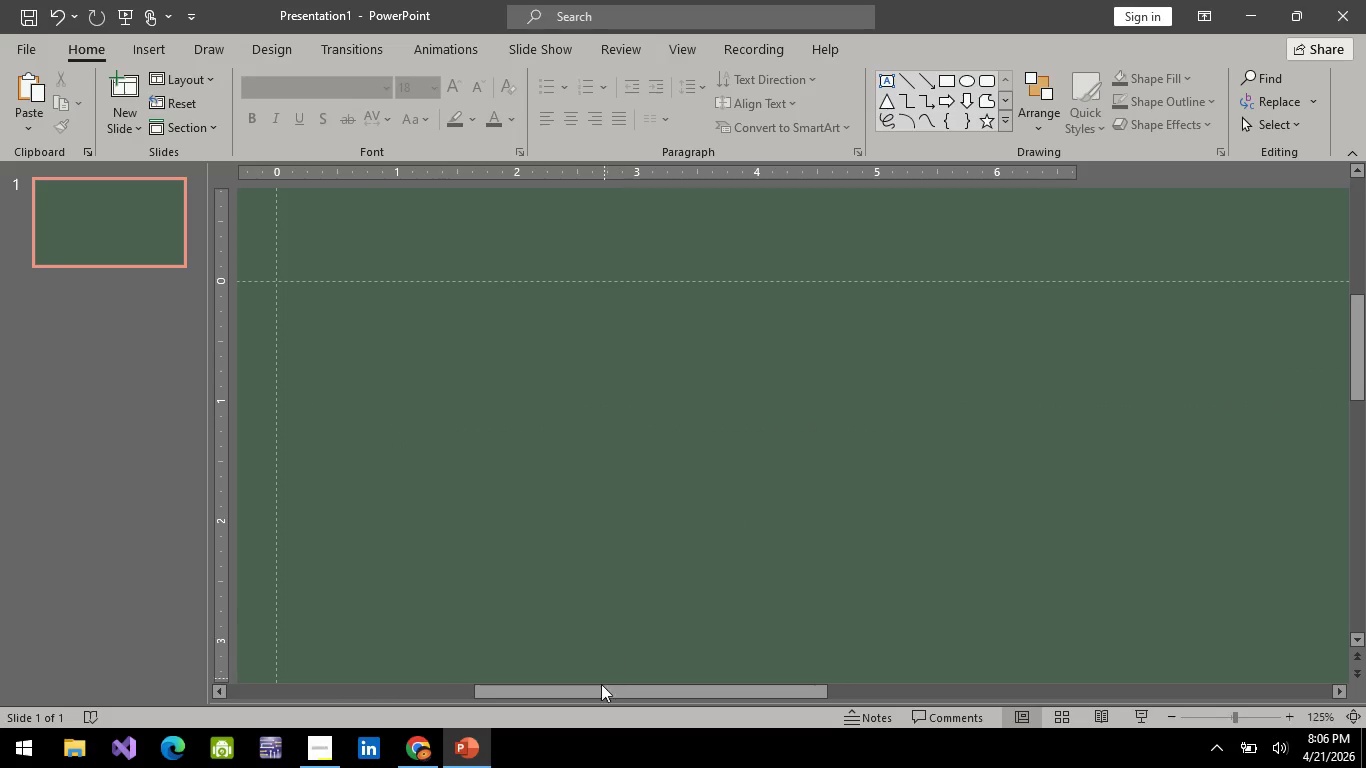 
left_click_drag(start_coordinate=[603, 689], to_coordinate=[331, 670])
 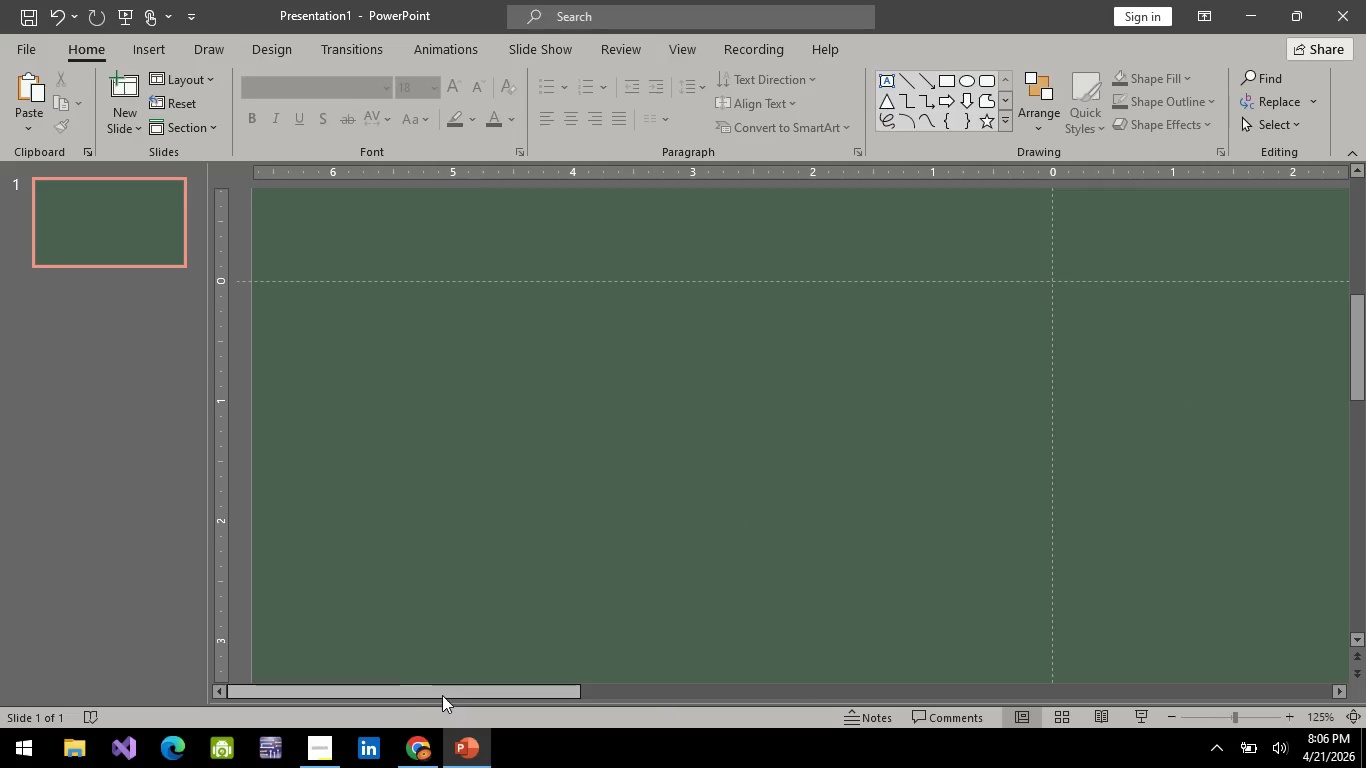 
left_click_drag(start_coordinate=[448, 689], to_coordinate=[170, 682])
 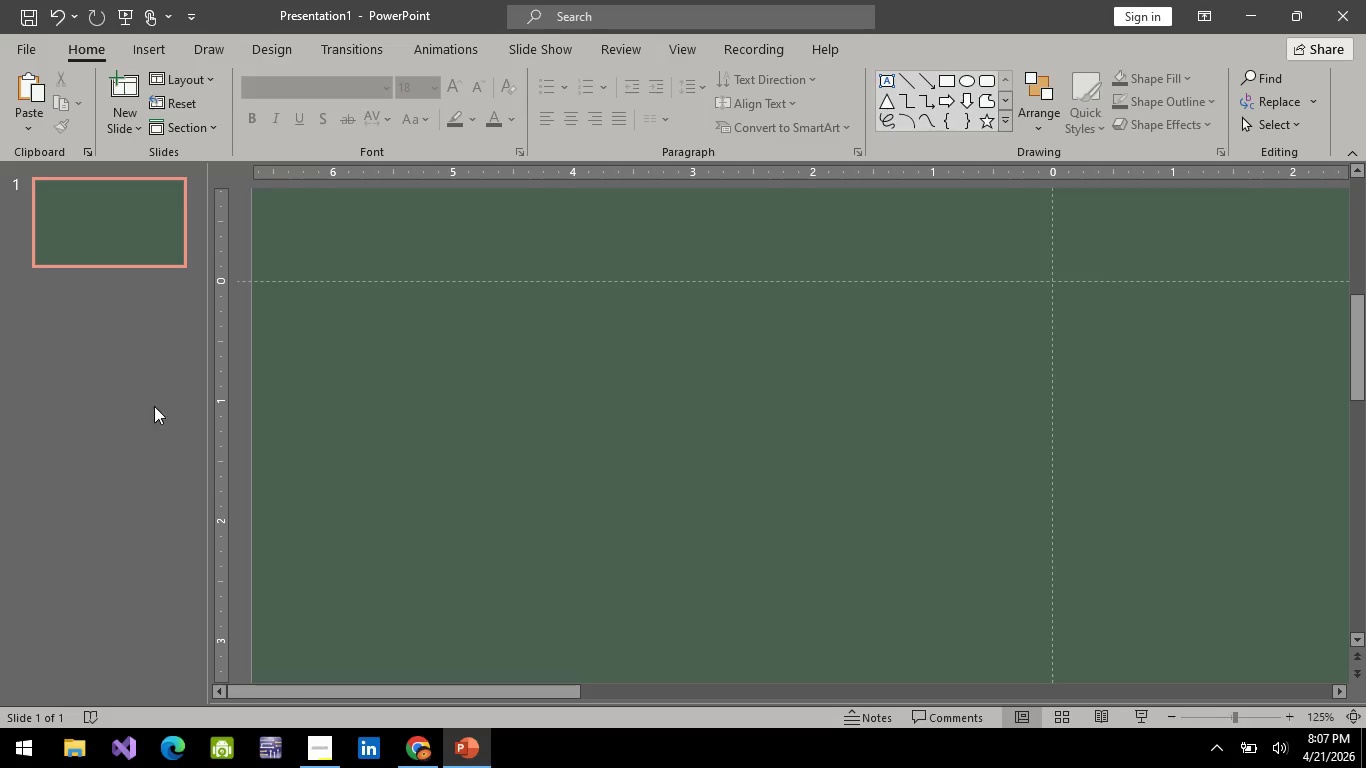 
hold_key(key=ControlLeft, duration=0.88)
scroll: coordinate [655, 421], scroll_direction: down, amount: 5.0
 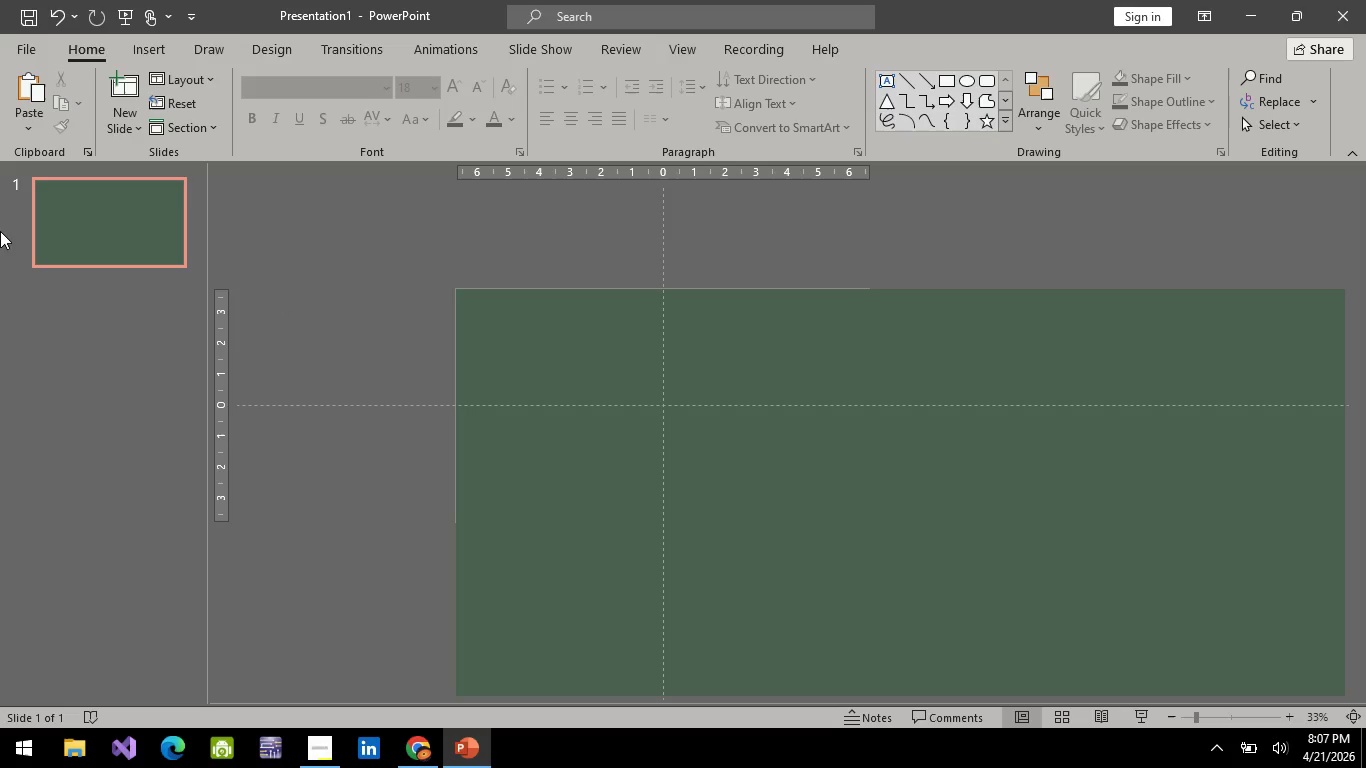 
wait(32.82)
 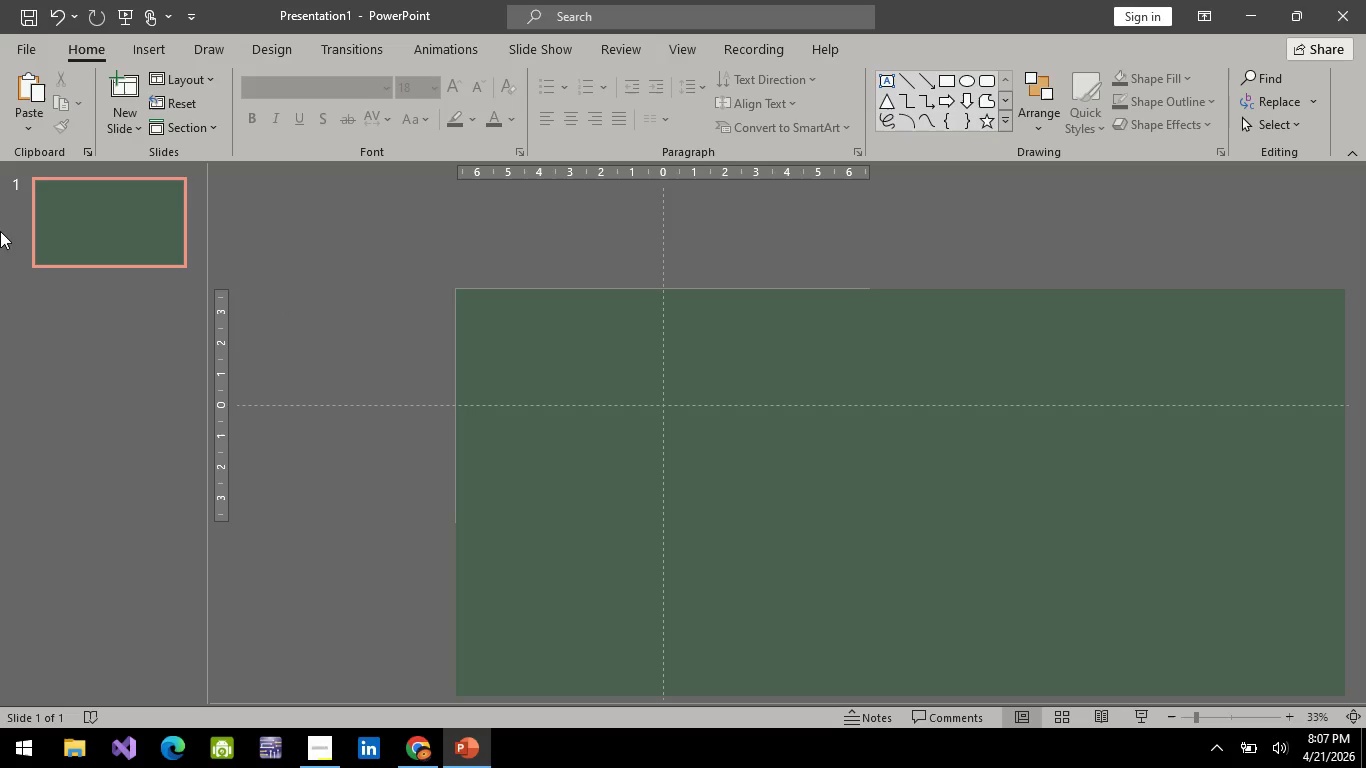 
left_click([423, 767])
 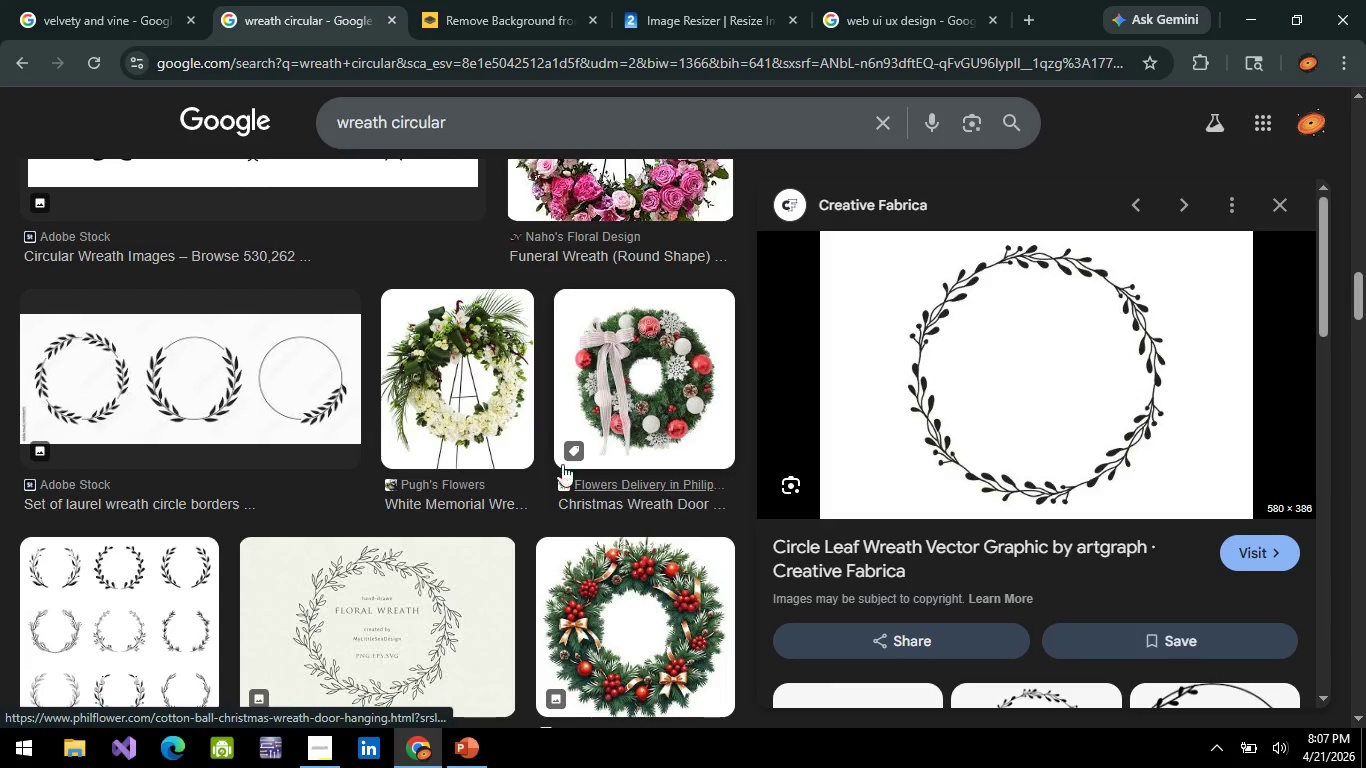 
scroll: coordinate [384, 478], scroll_direction: down, amount: 4.0
 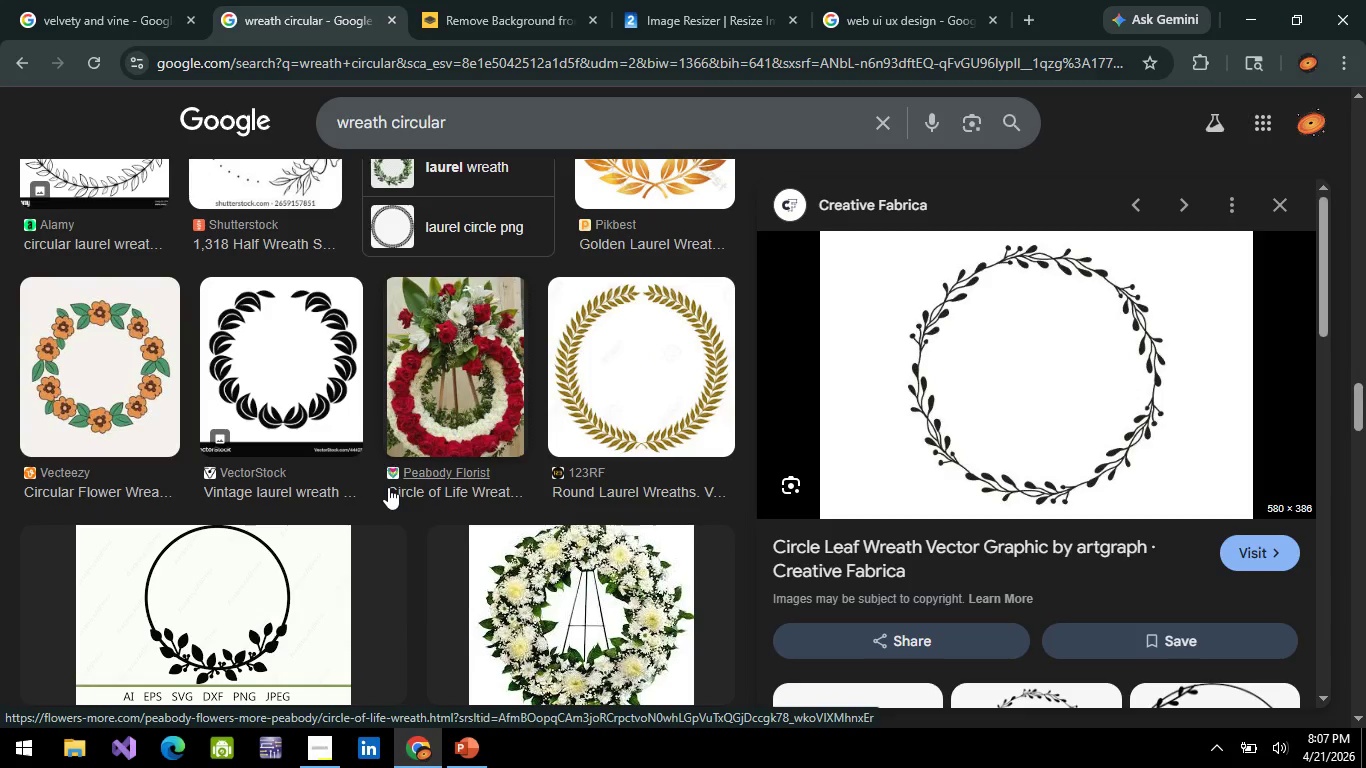 
key(Alt+AltLeft)
 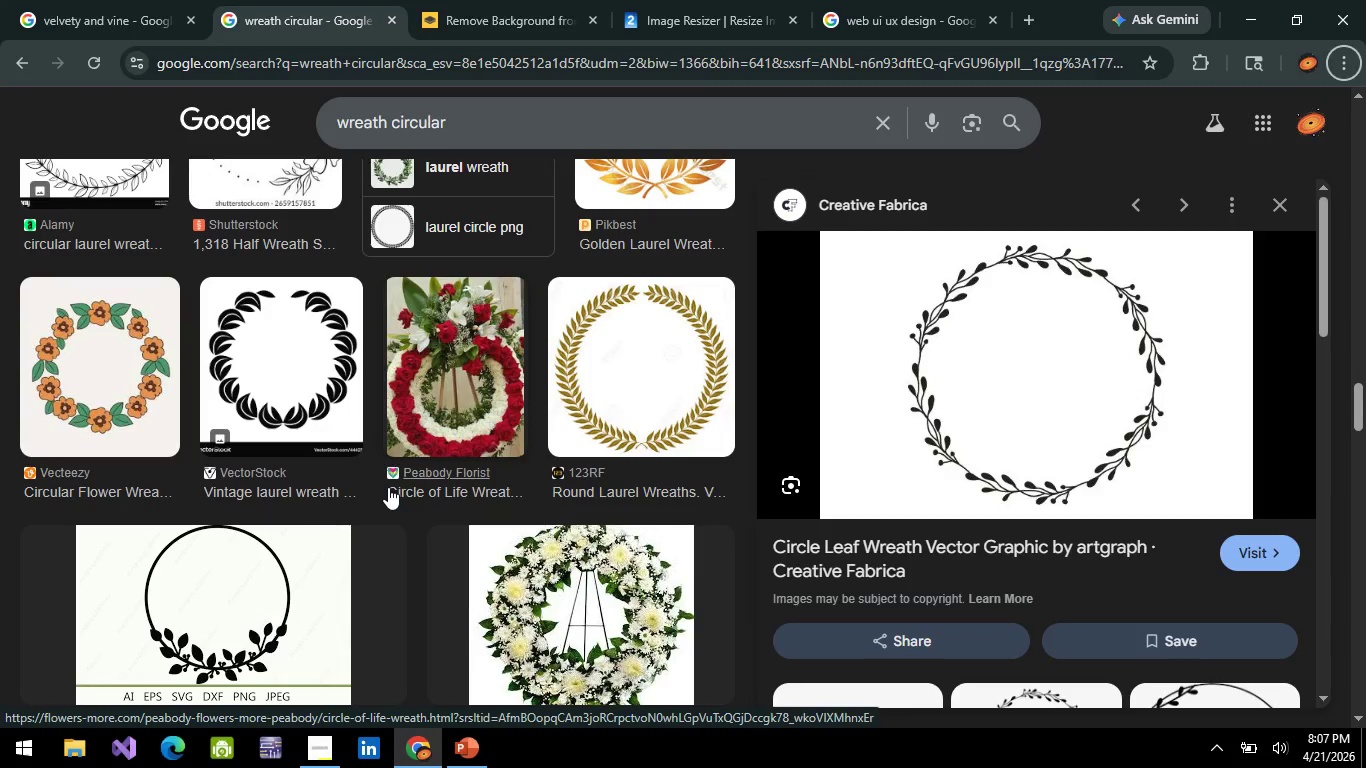 
key(Alt+AltLeft)
 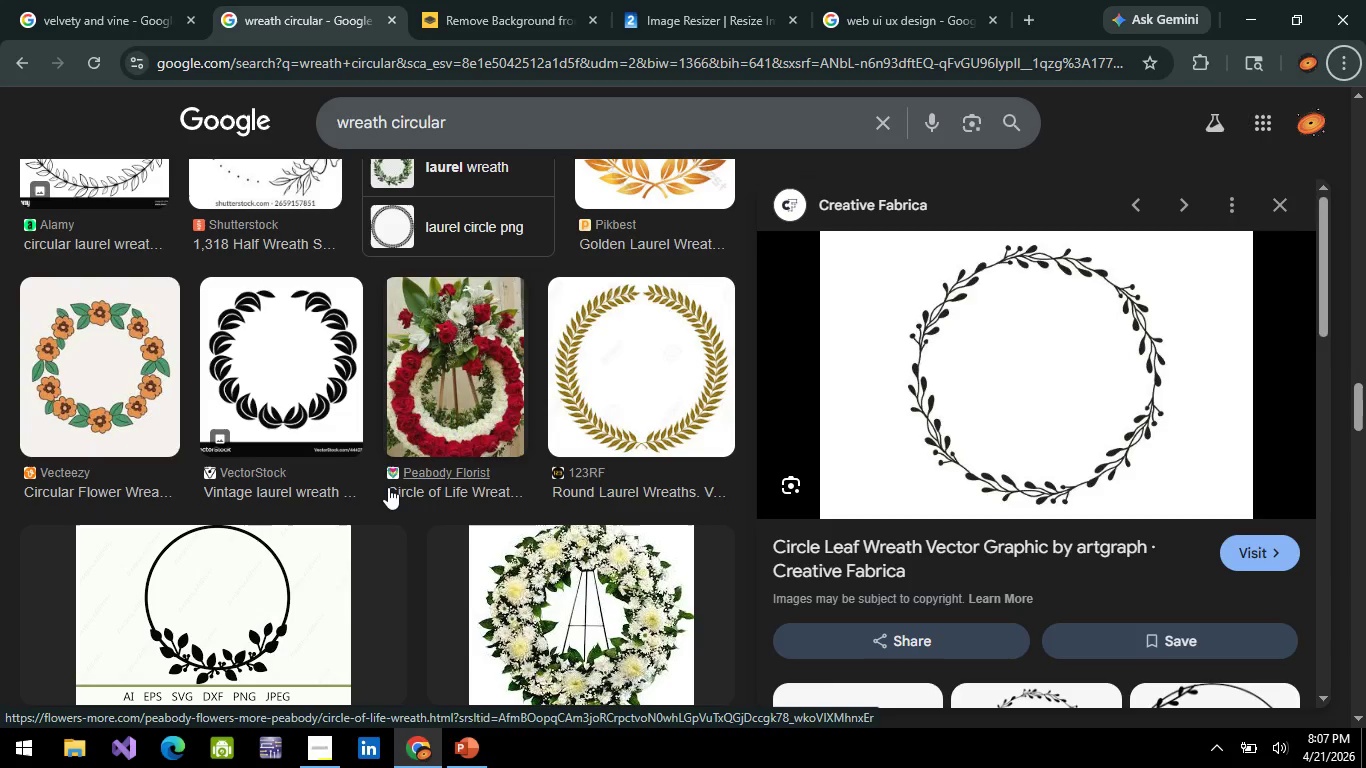 
key(Alt+AltLeft)
 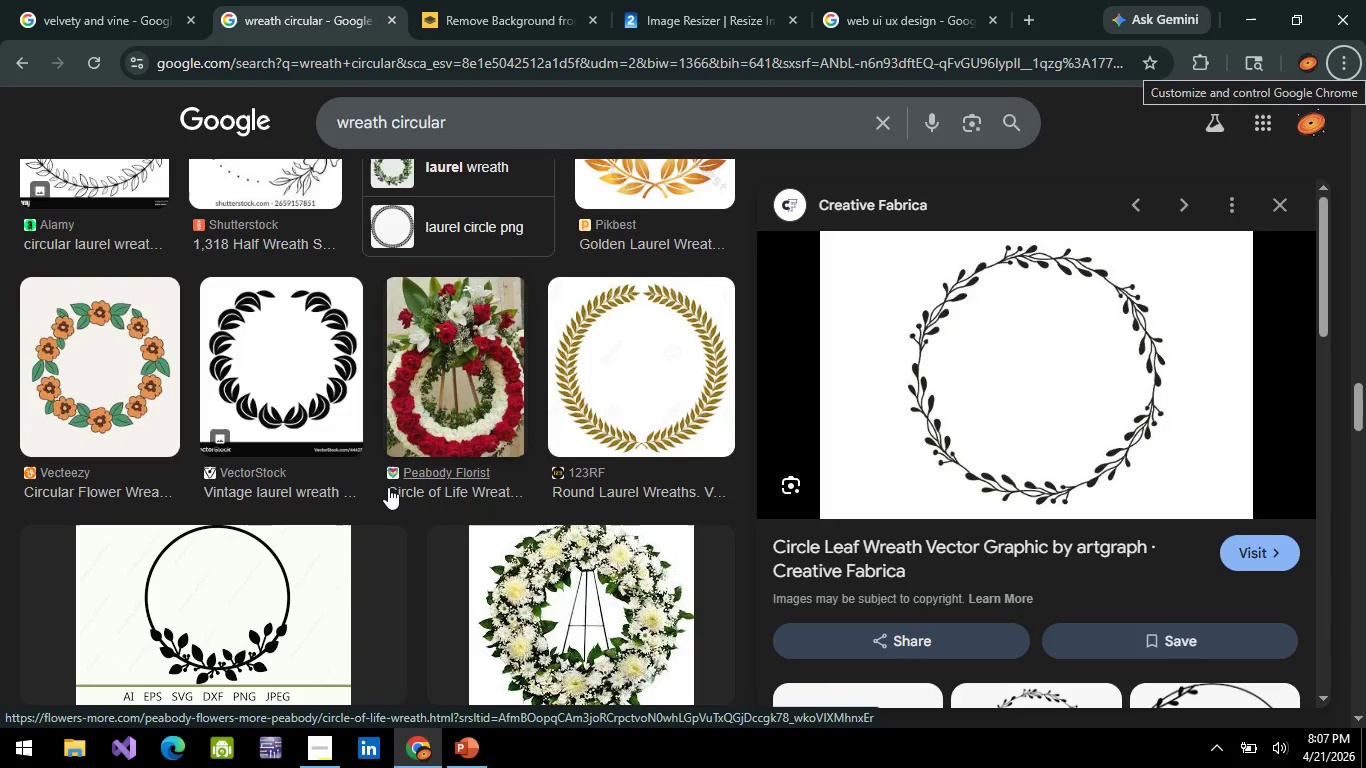 
key(6)
 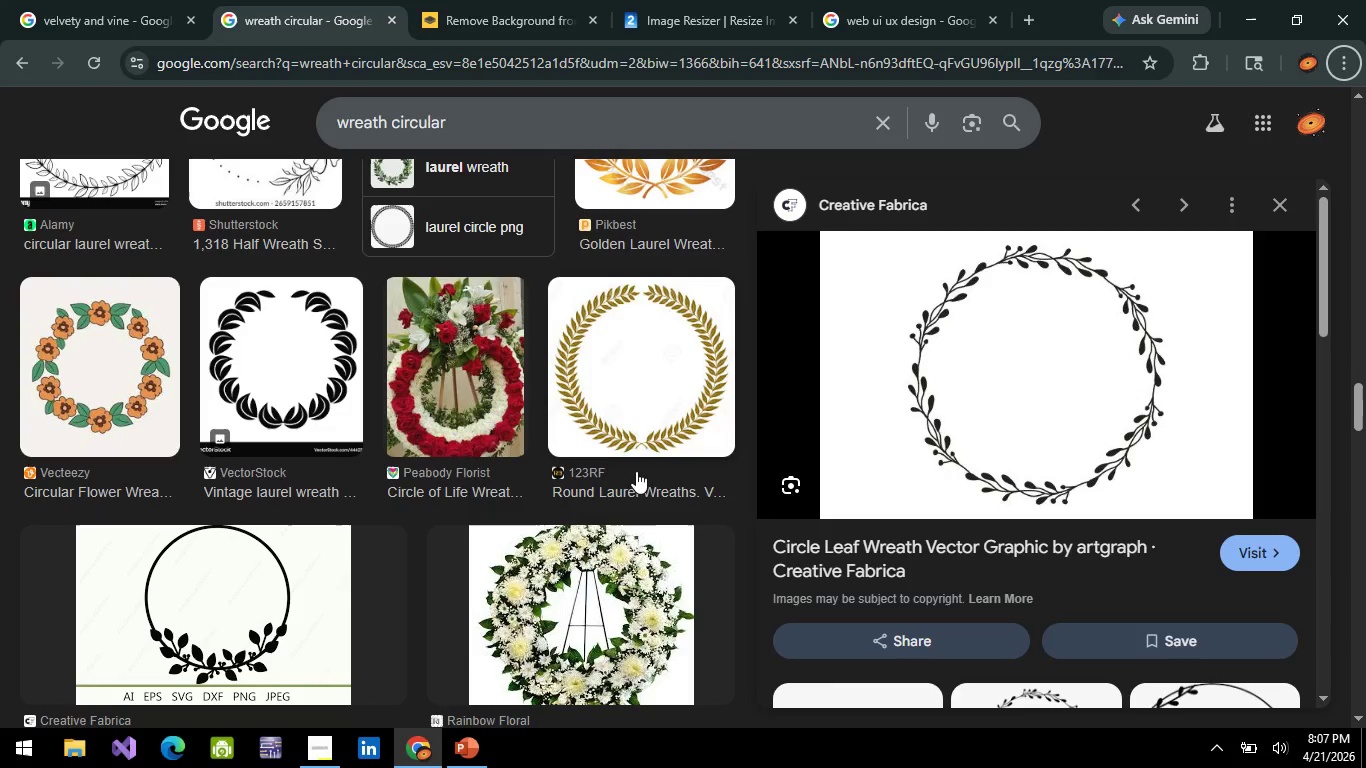 
wait(5.34)
 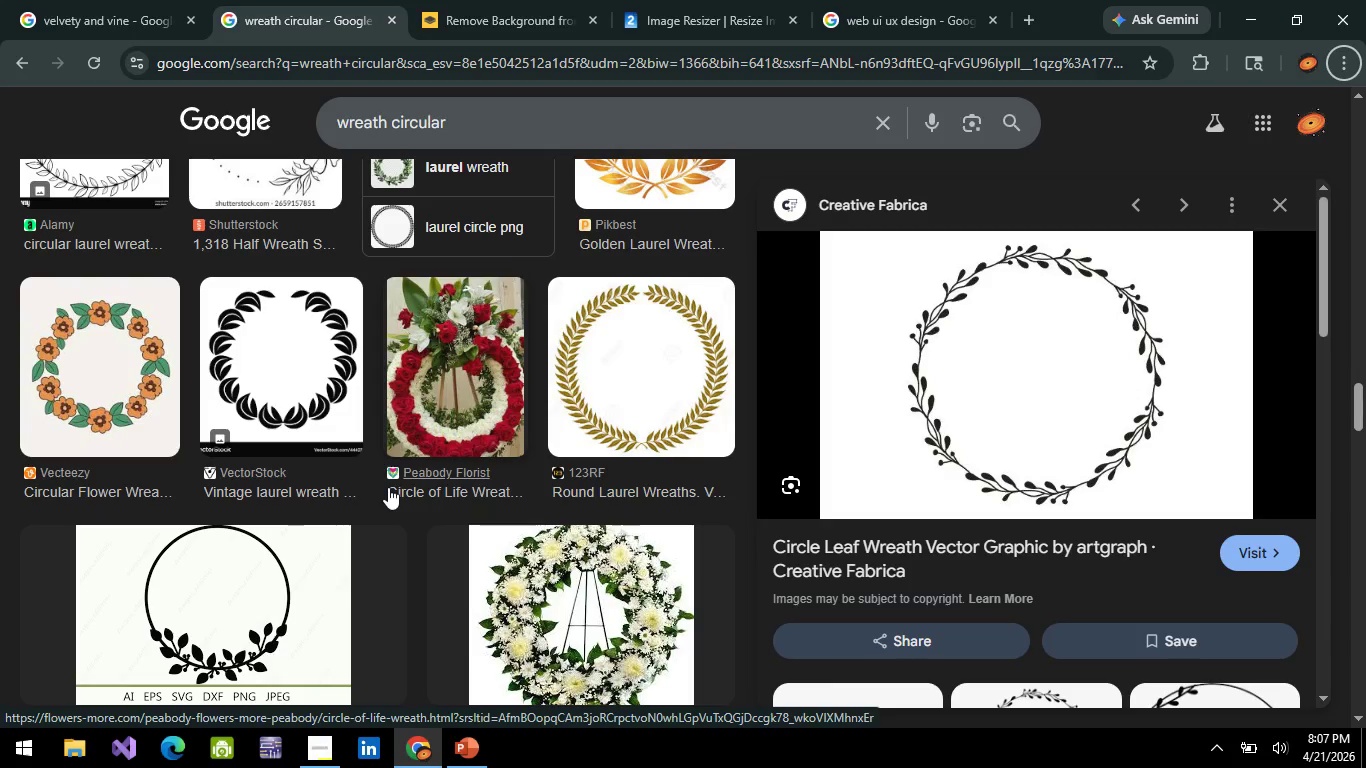 
scroll: coordinate [510, 508], scroll_direction: none, amount: 0.0
 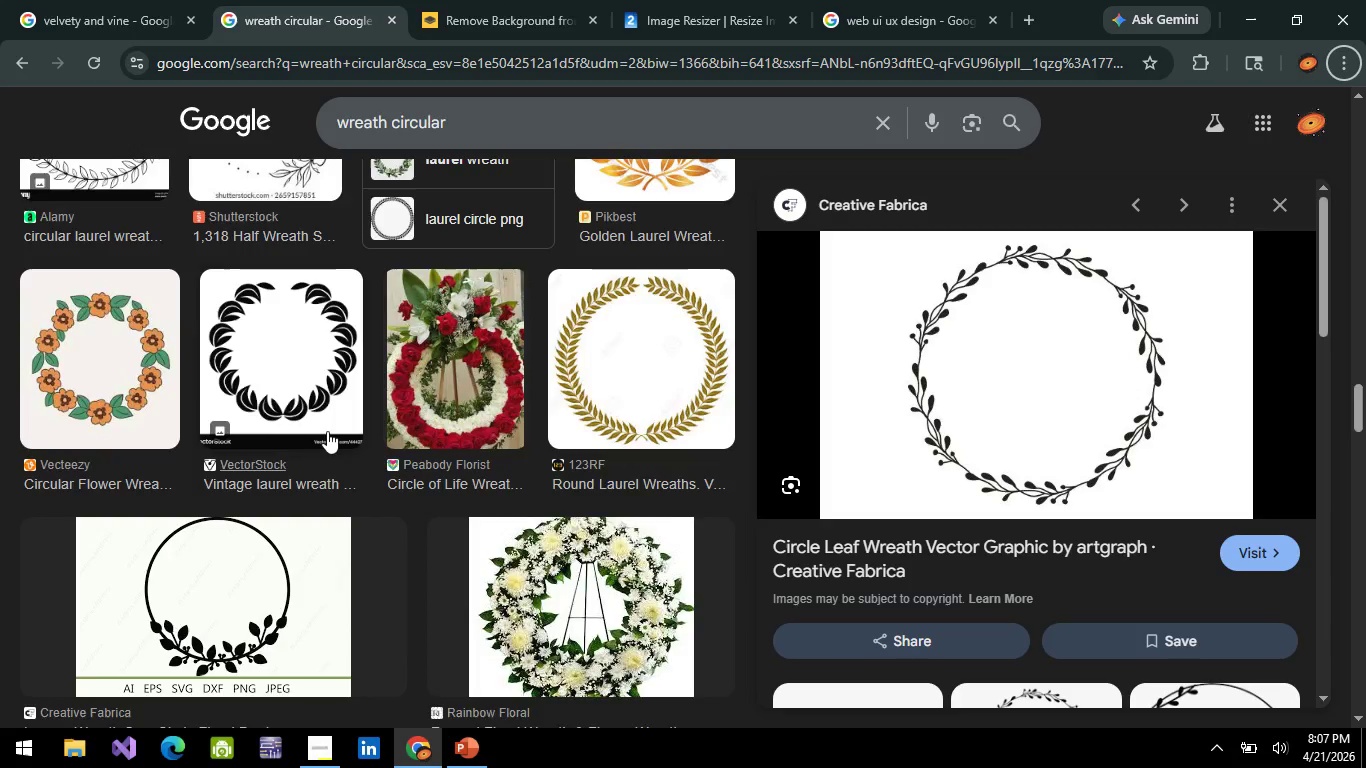 
scroll: coordinate [327, 431], scroll_direction: down, amount: 4.0
 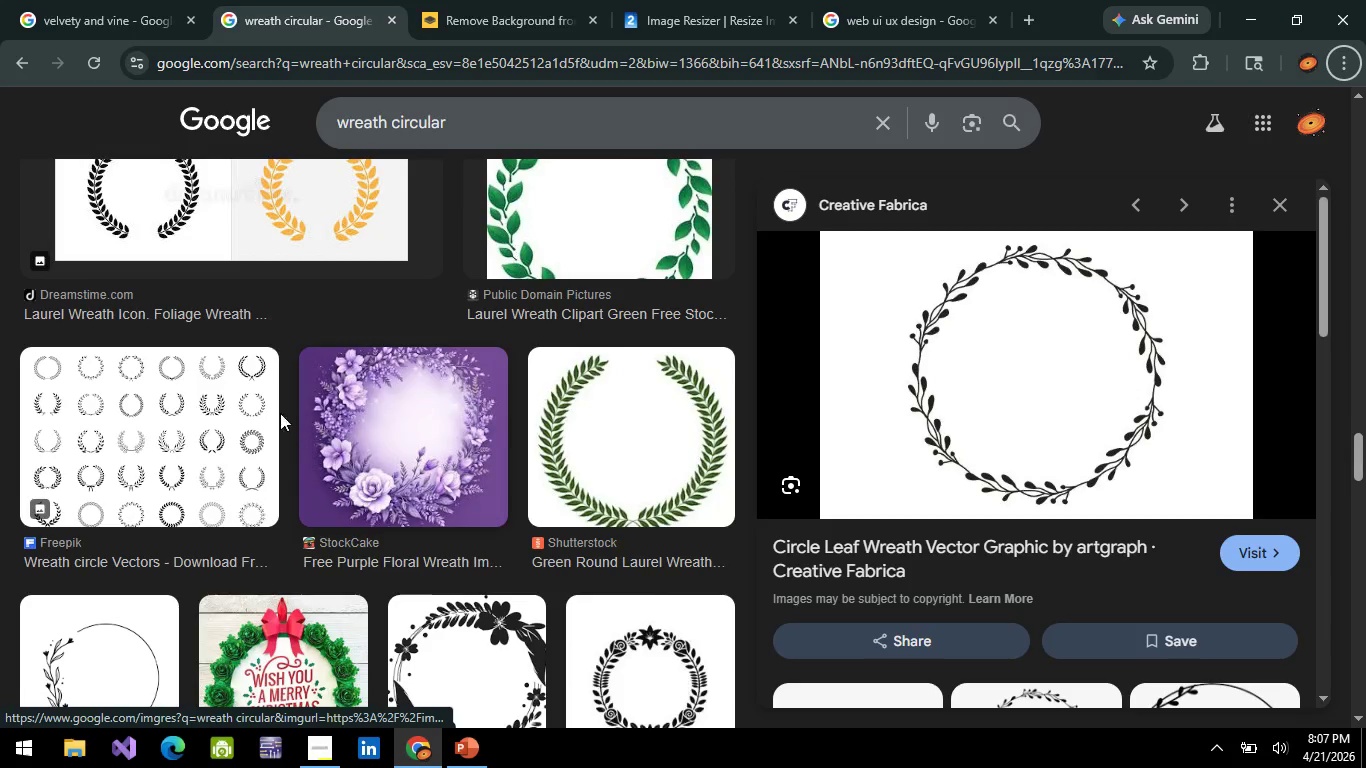 
scroll: coordinate [263, 407], scroll_direction: up, amount: 3.0
 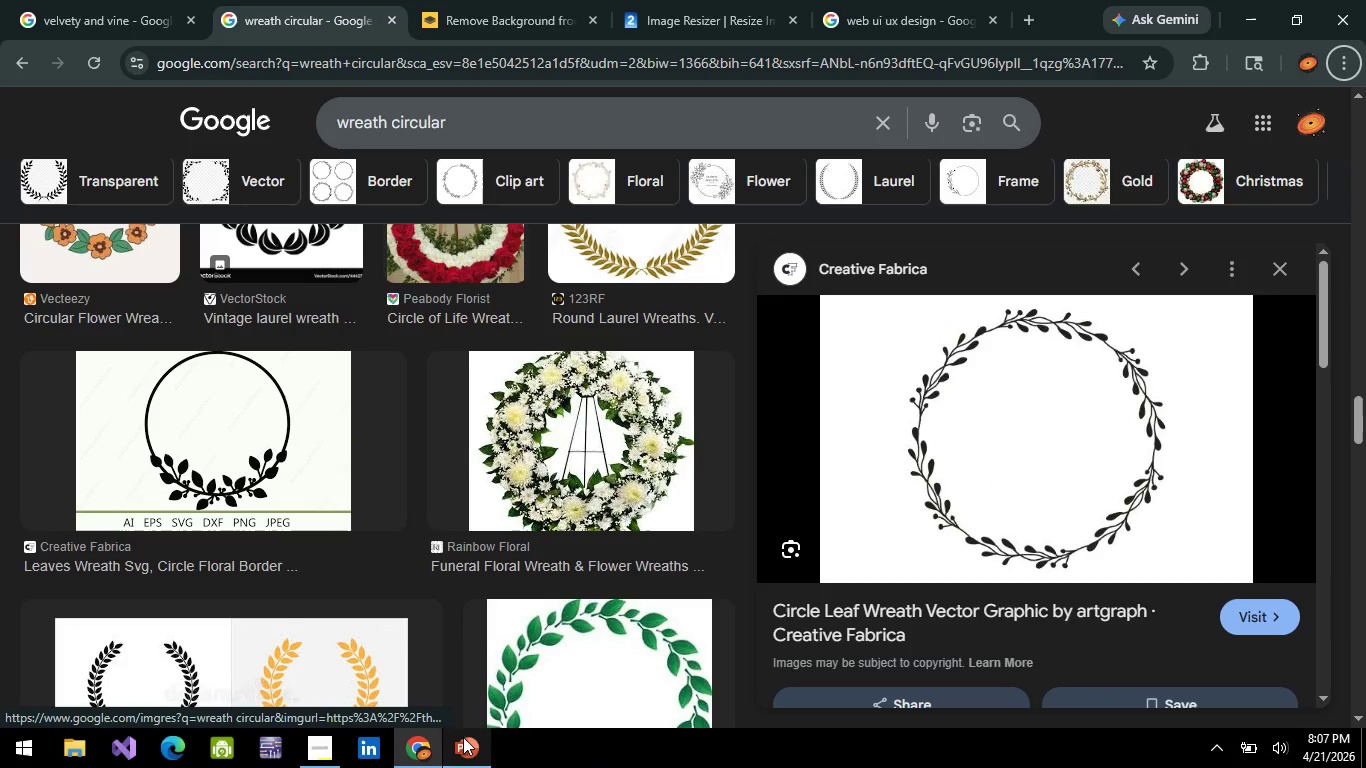 
left_click([464, 738])
 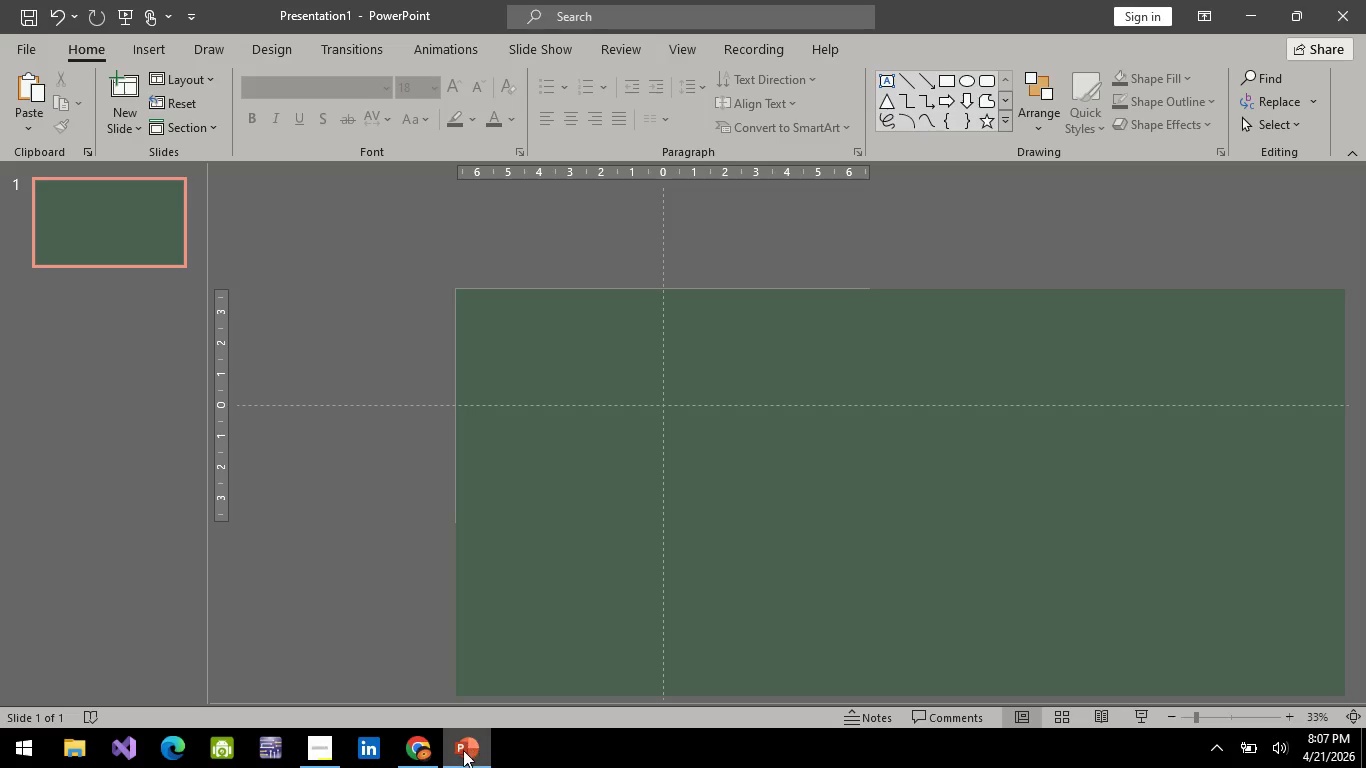 
left_click([463, 750])
 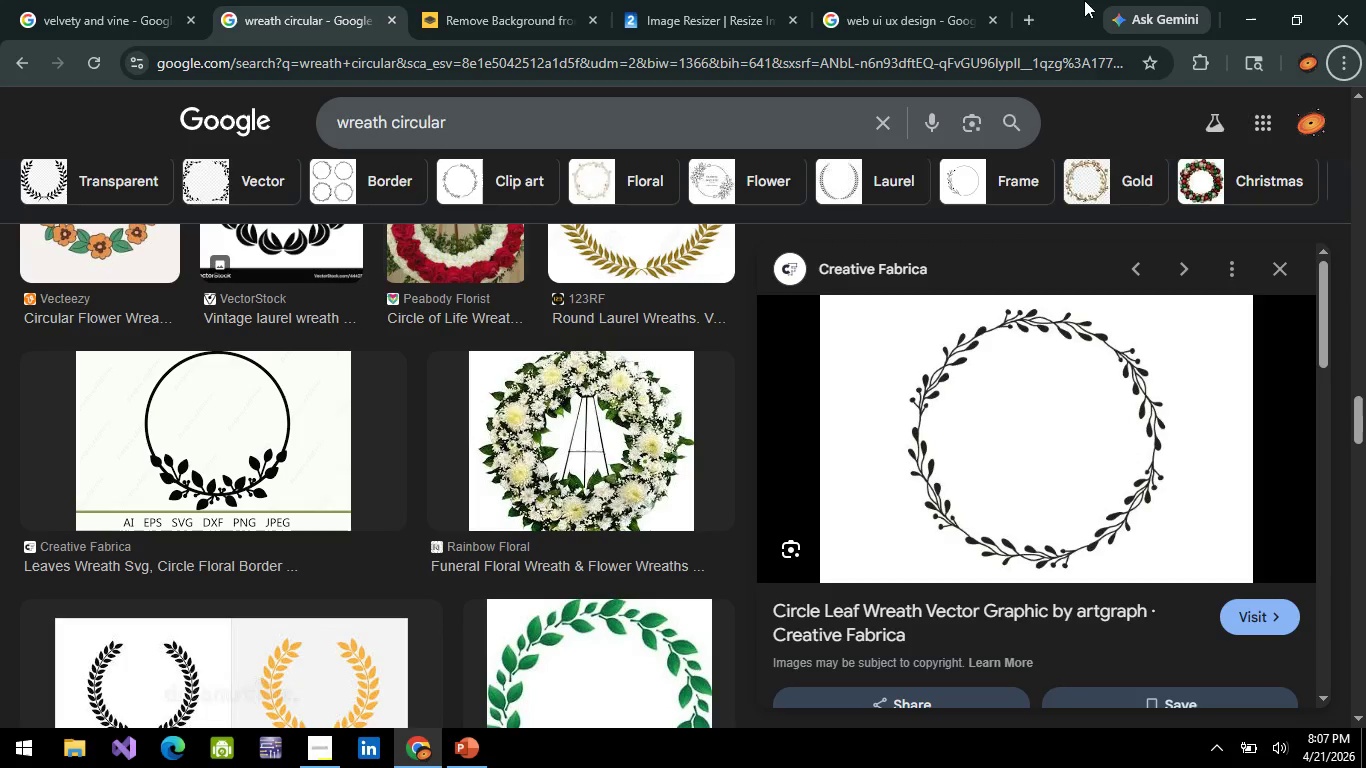 
left_click([858, 0])
 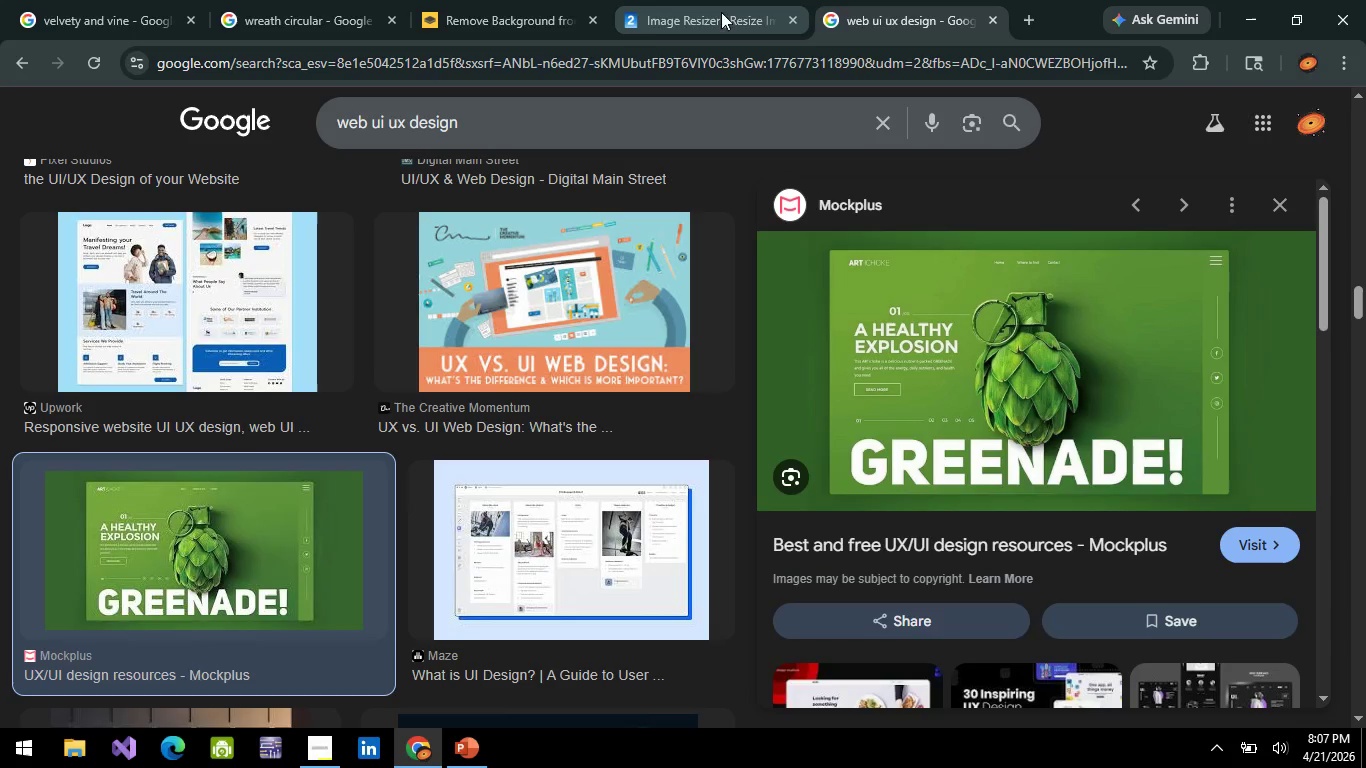 
left_click([665, 15])
 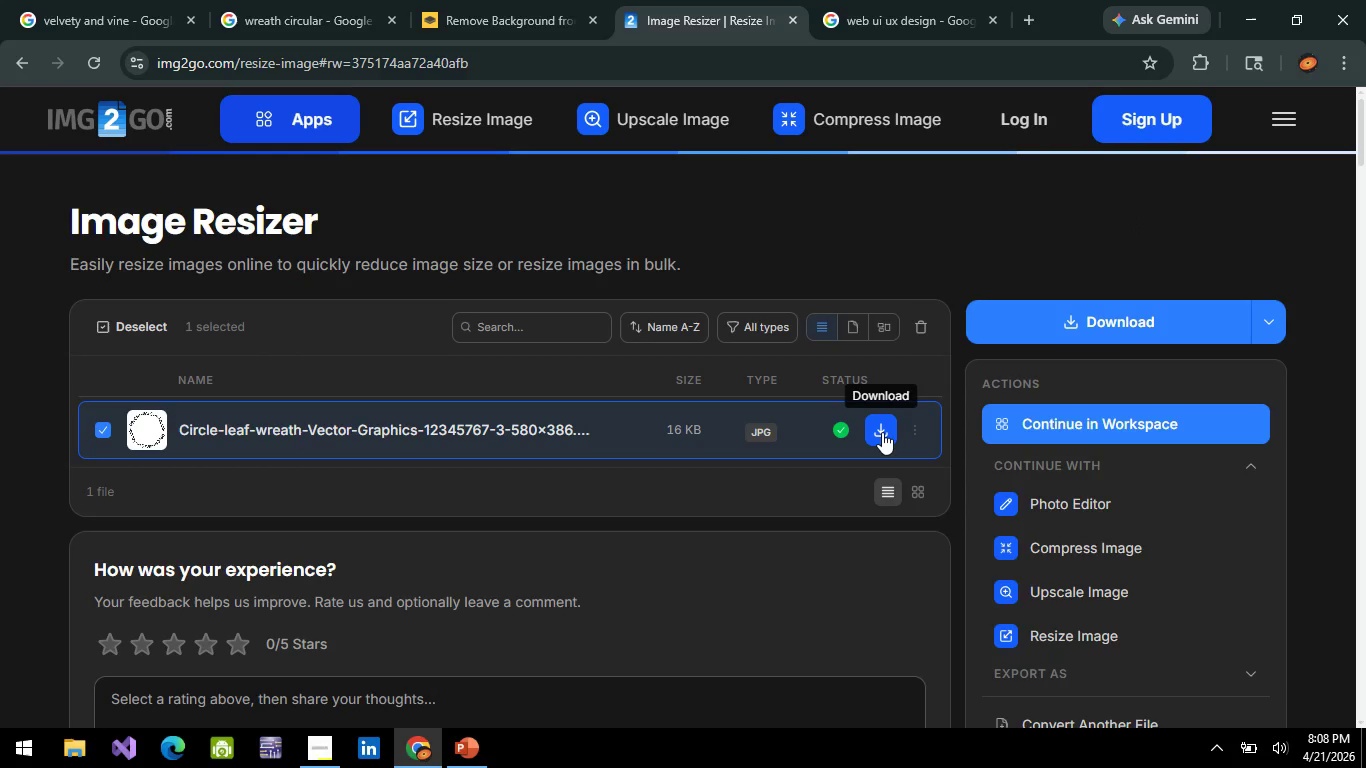 
left_click([882, 432])
 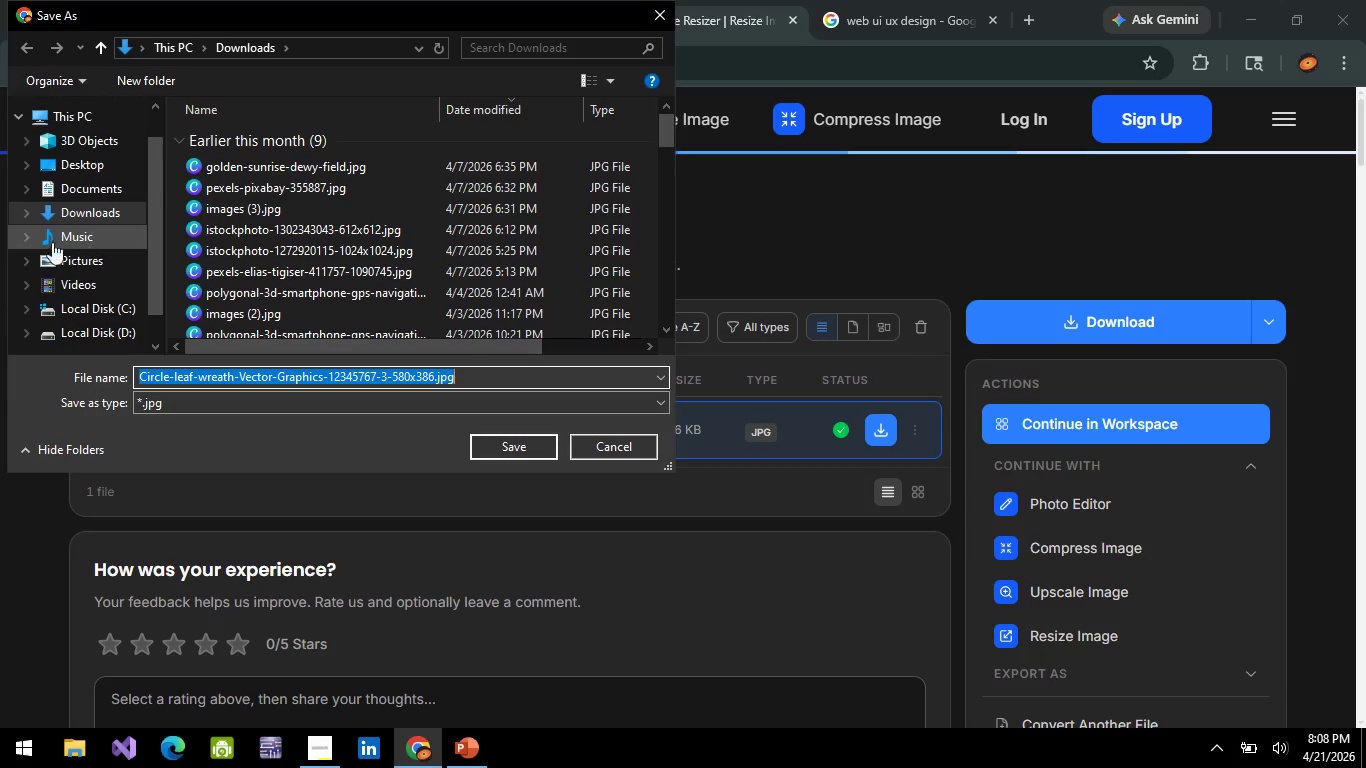 
left_click([546, 459])
 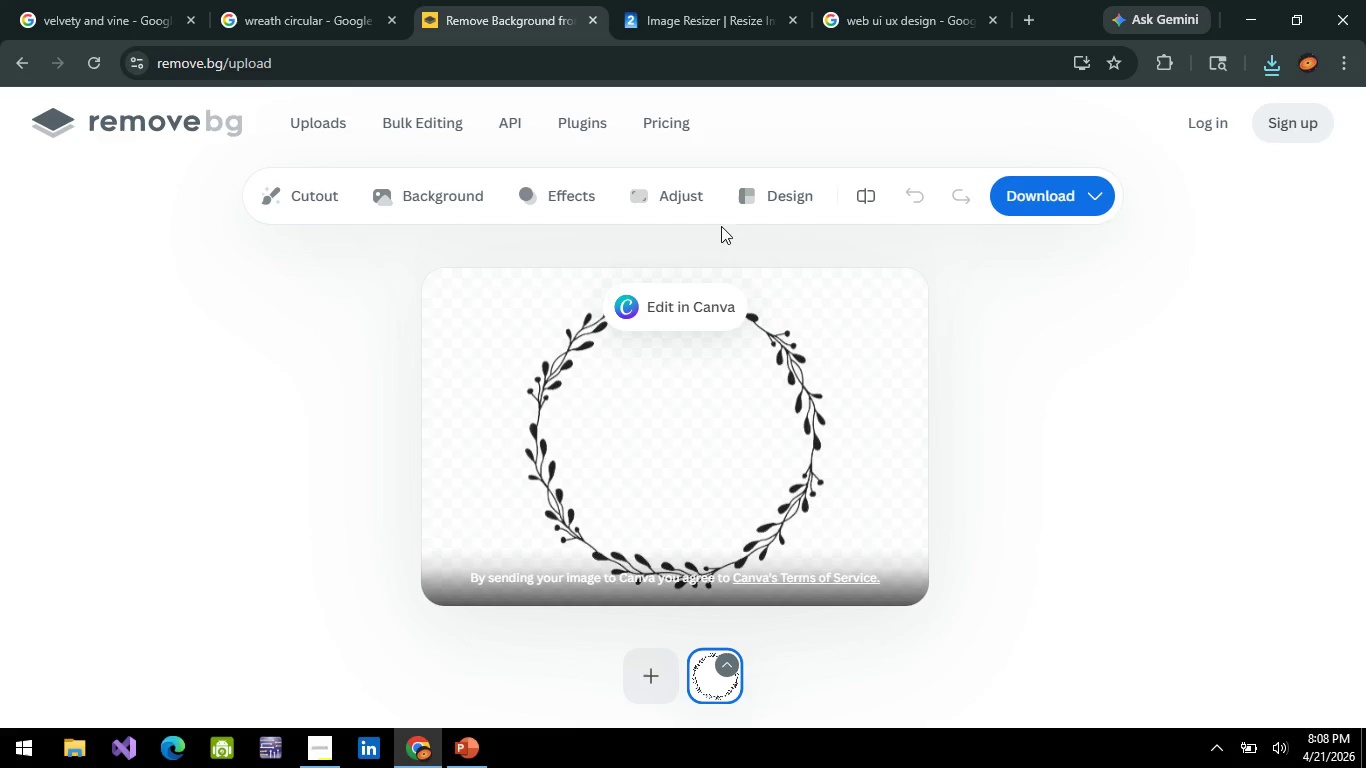 
left_click([635, 664])
 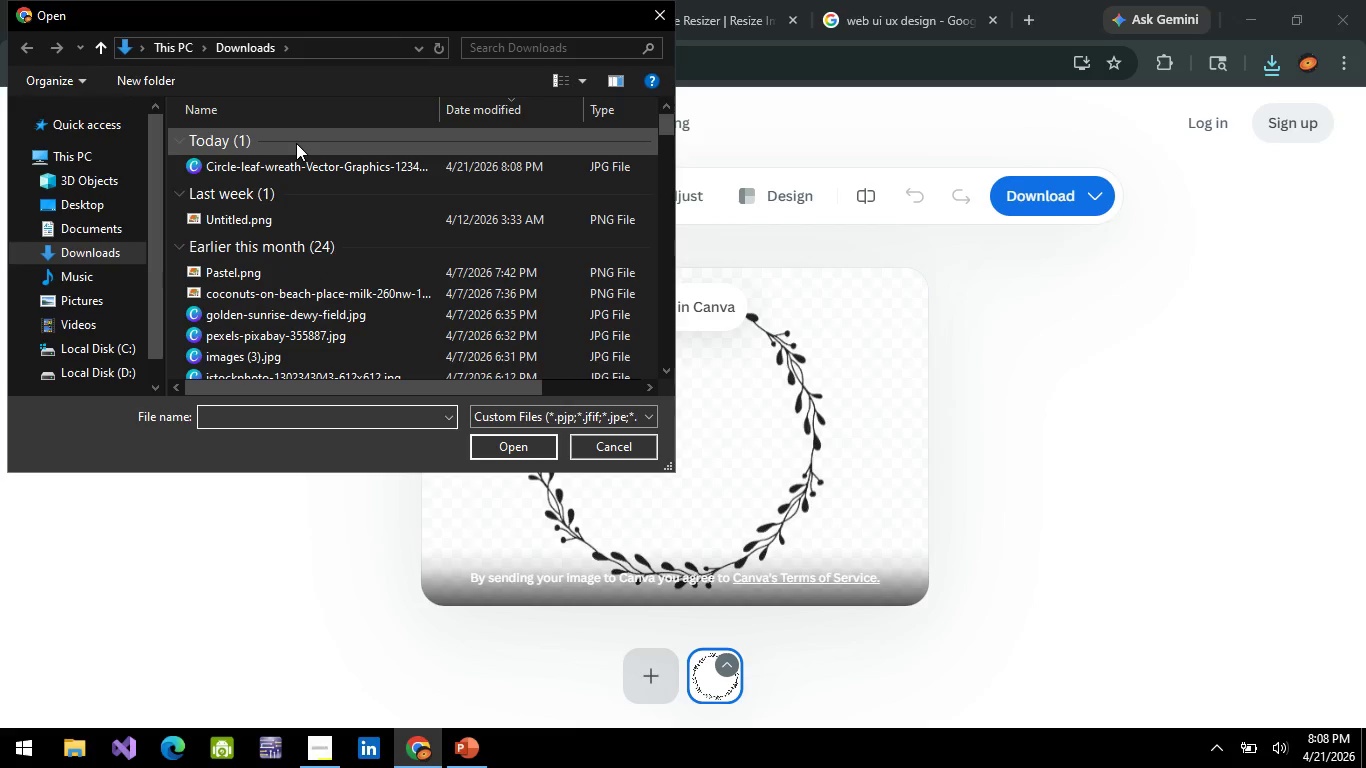 
left_click([277, 170])
 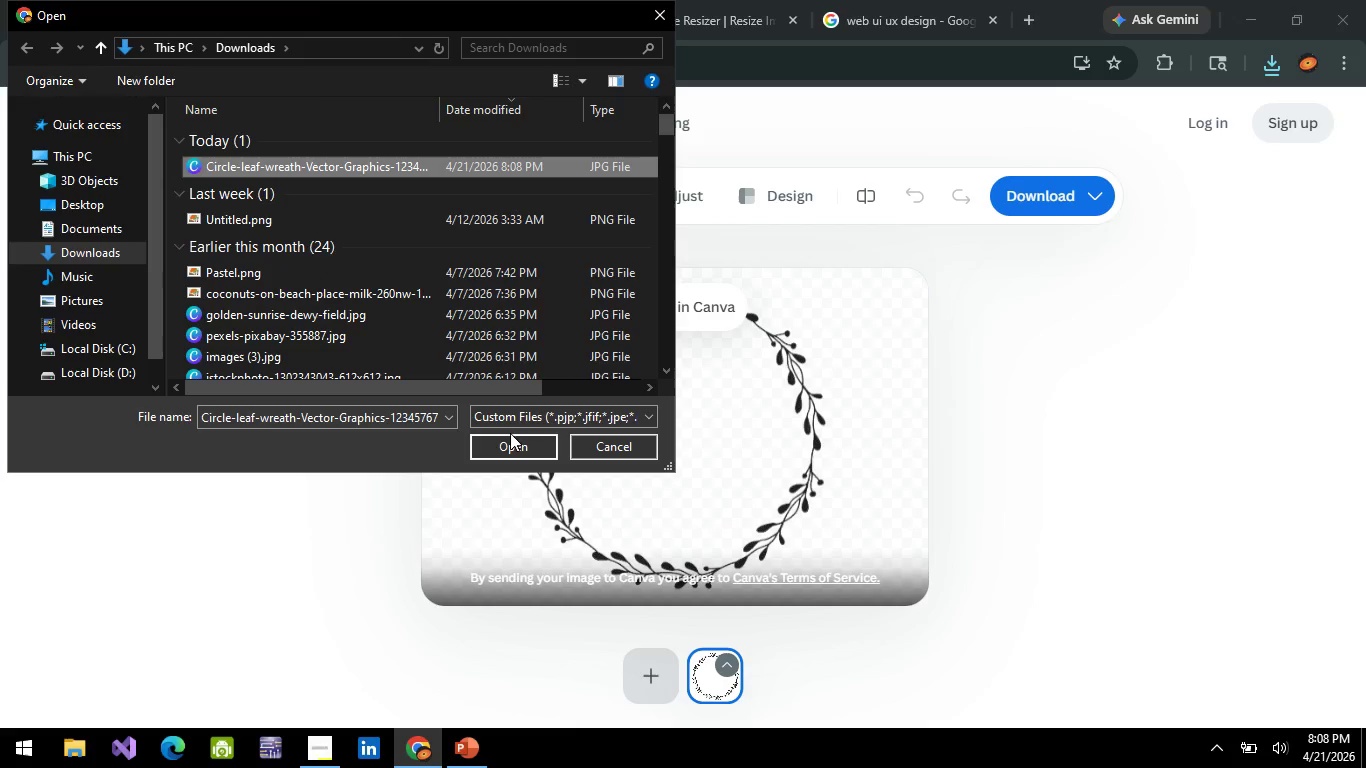 
double_click([510, 447])
 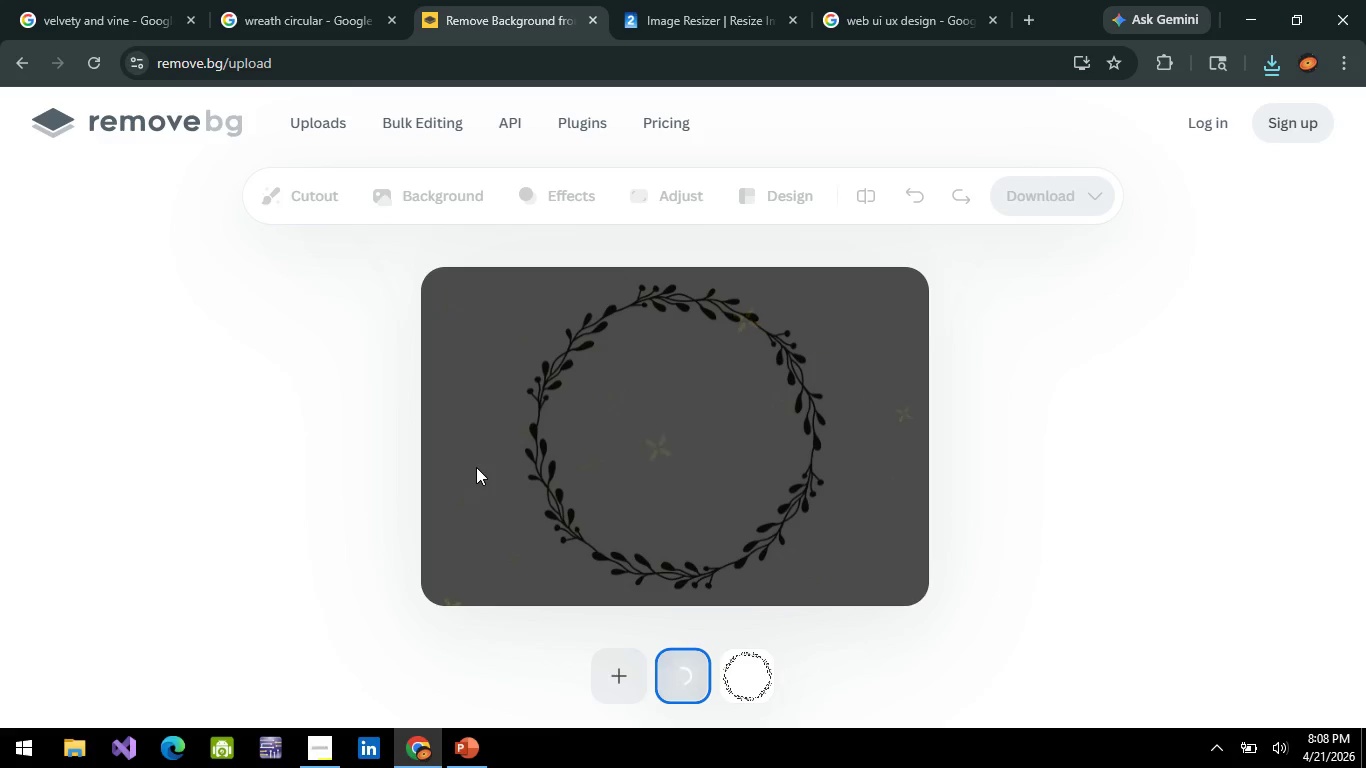 
wait(7.67)
 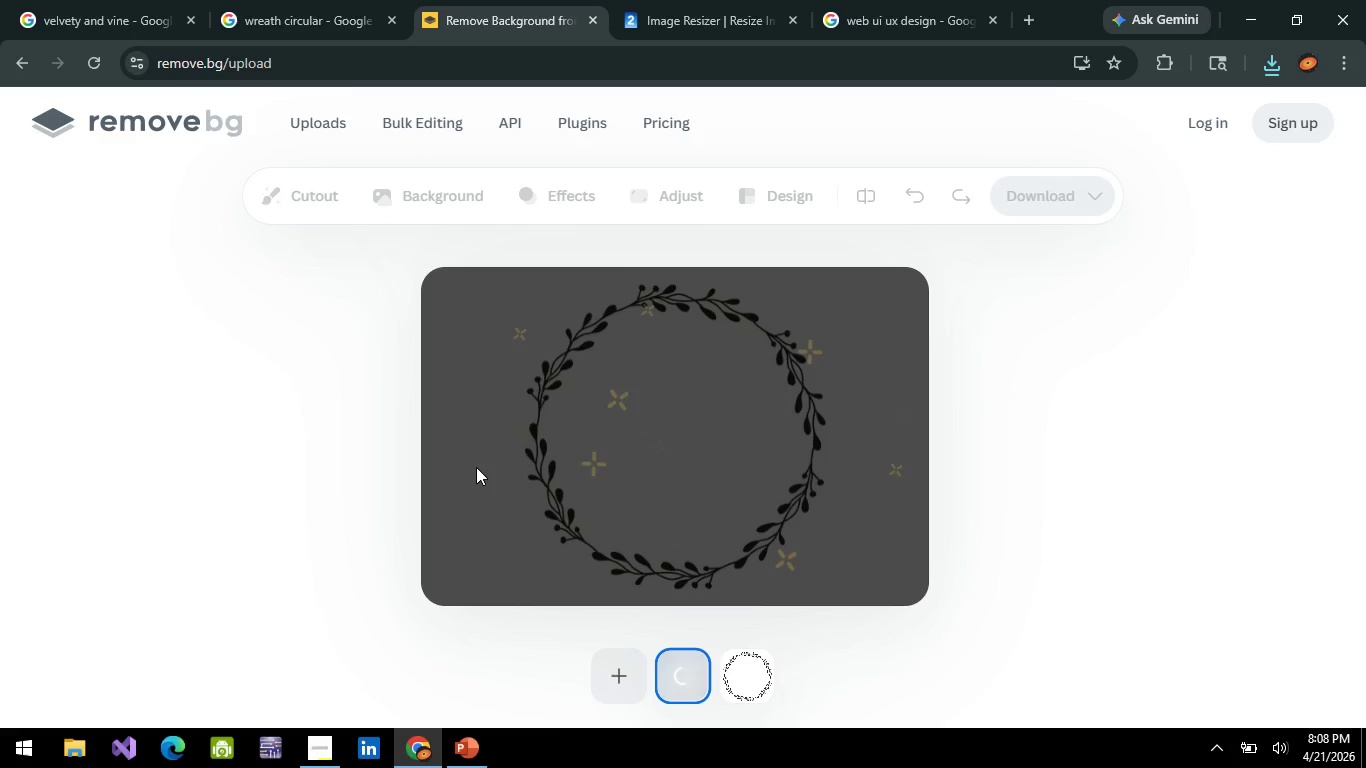 
right_click([669, 448])
 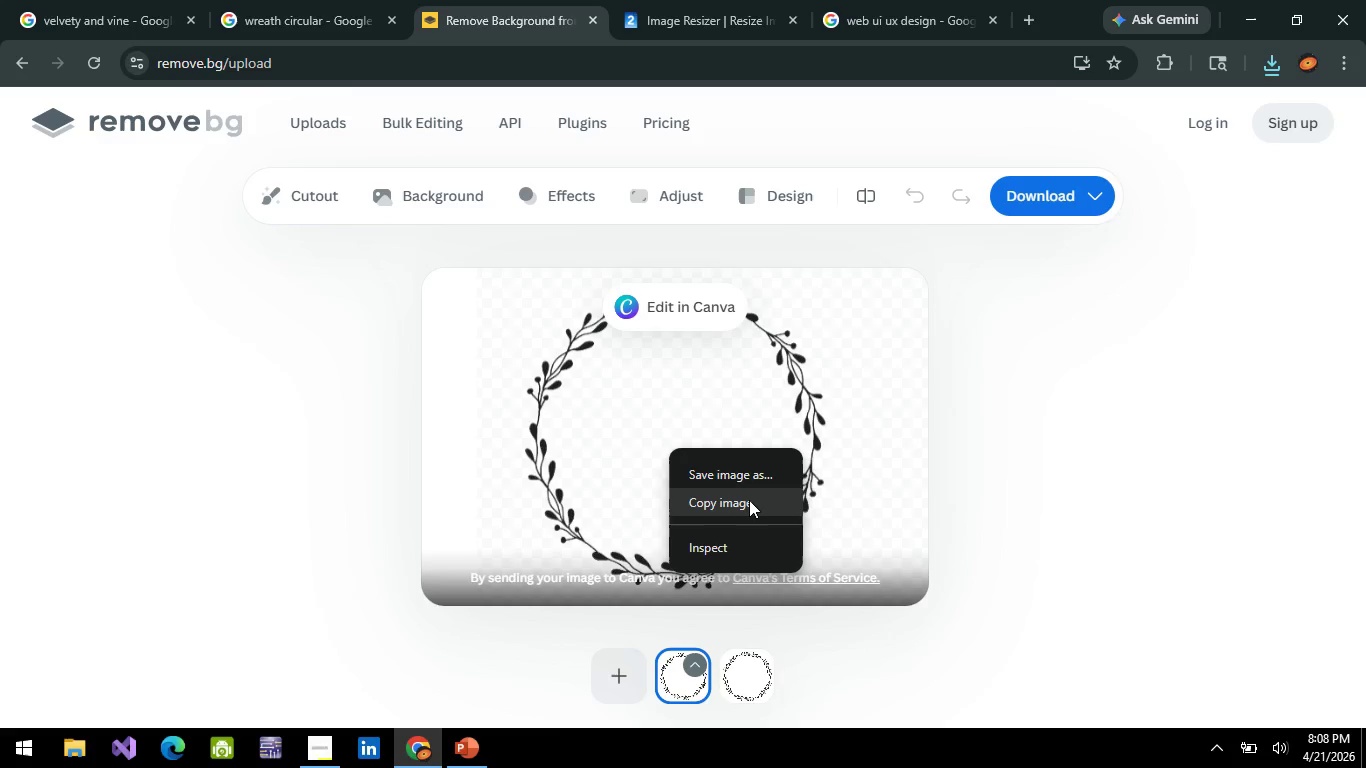 
left_click([749, 500])
 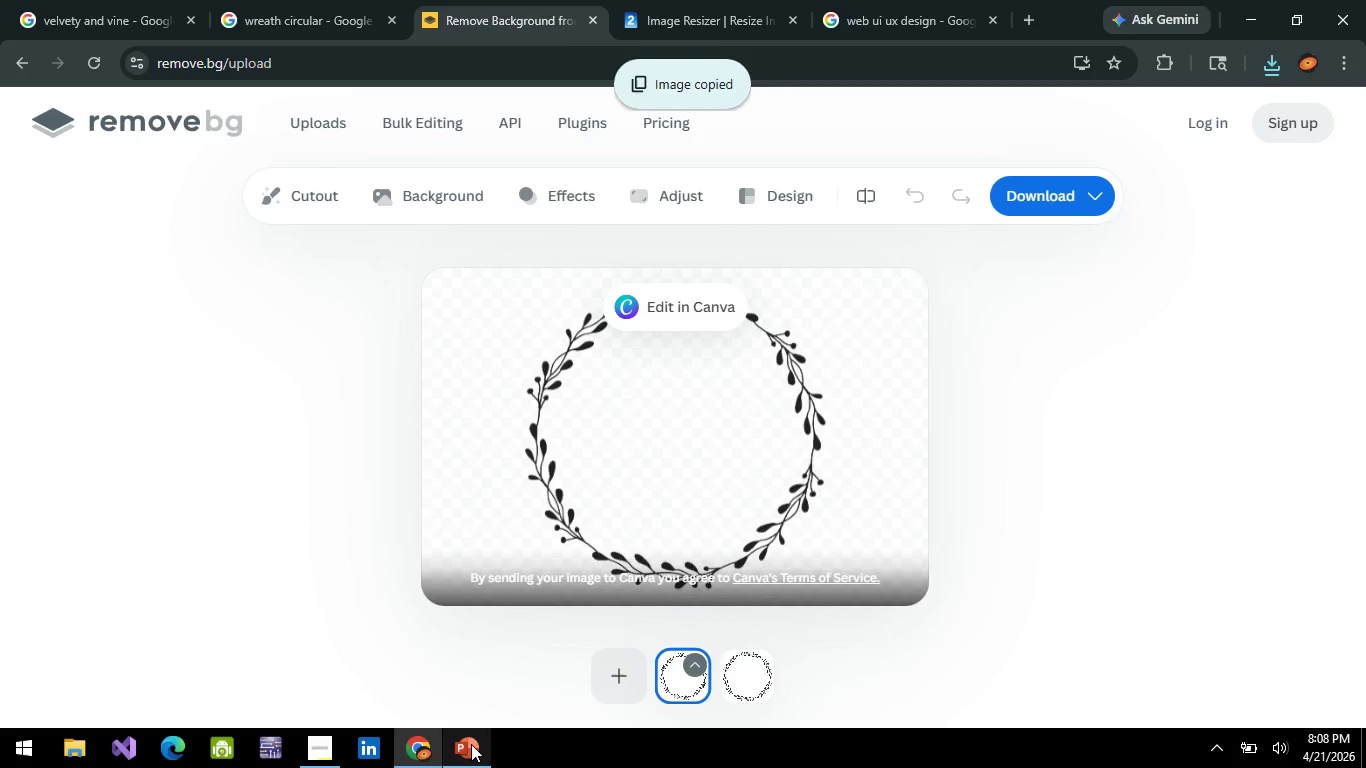 
key(Control+V)
 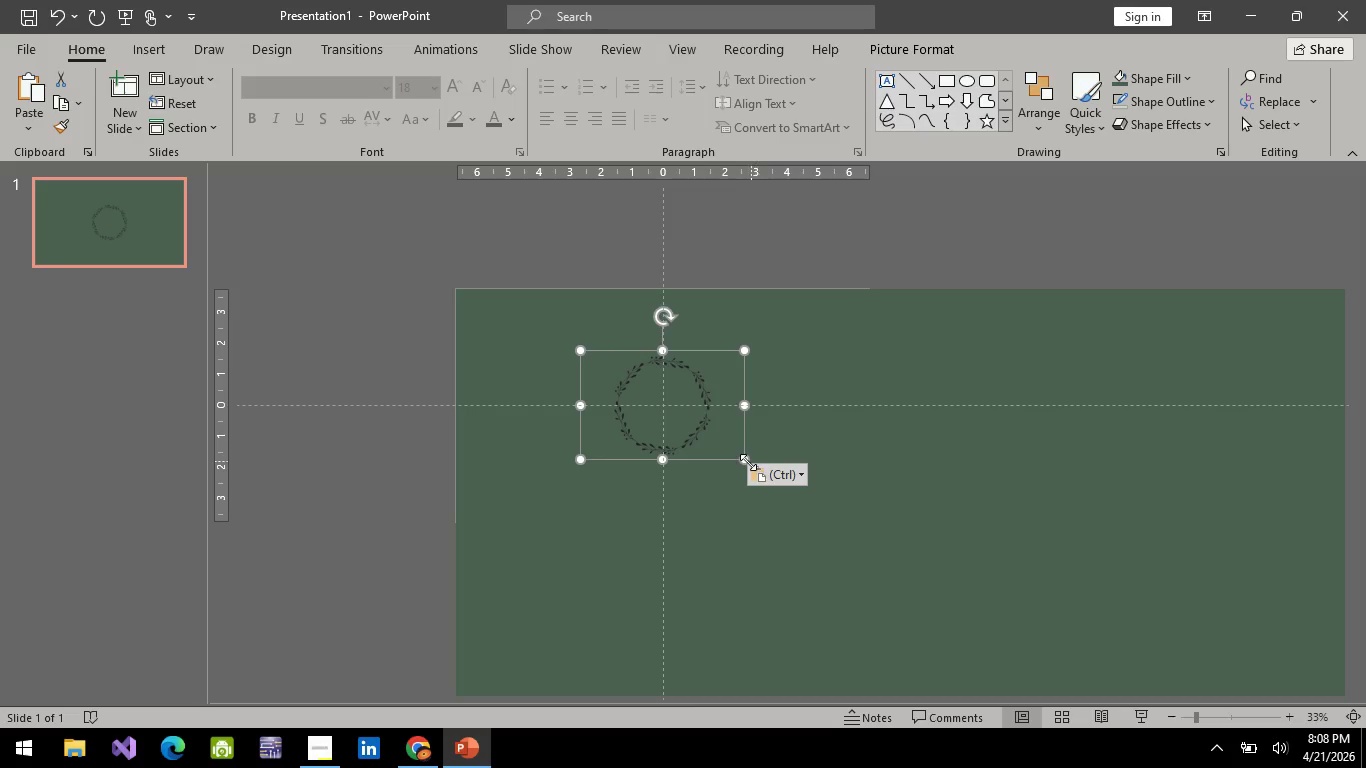 
left_click_drag(start_coordinate=[746, 462], to_coordinate=[1281, 674])
 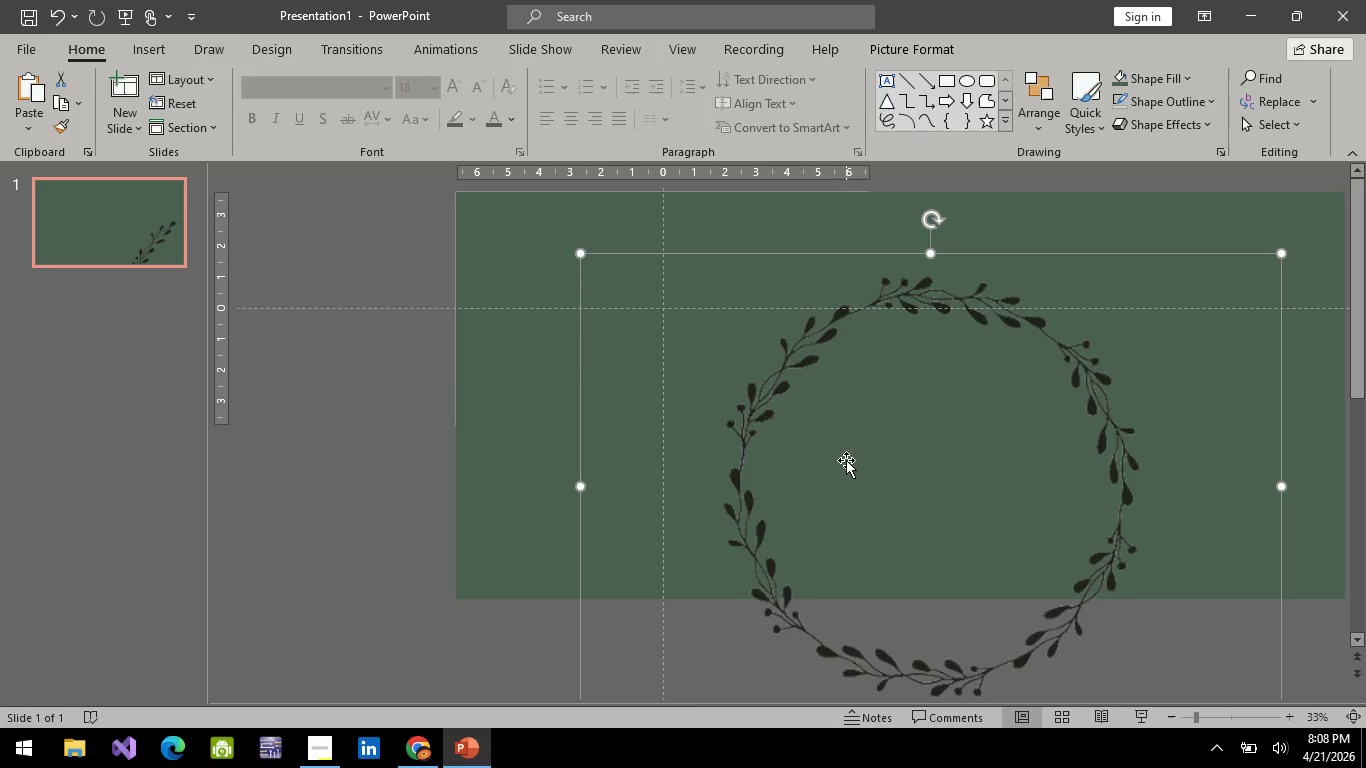 
hold_key(key=ControlLeft, duration=0.41)
 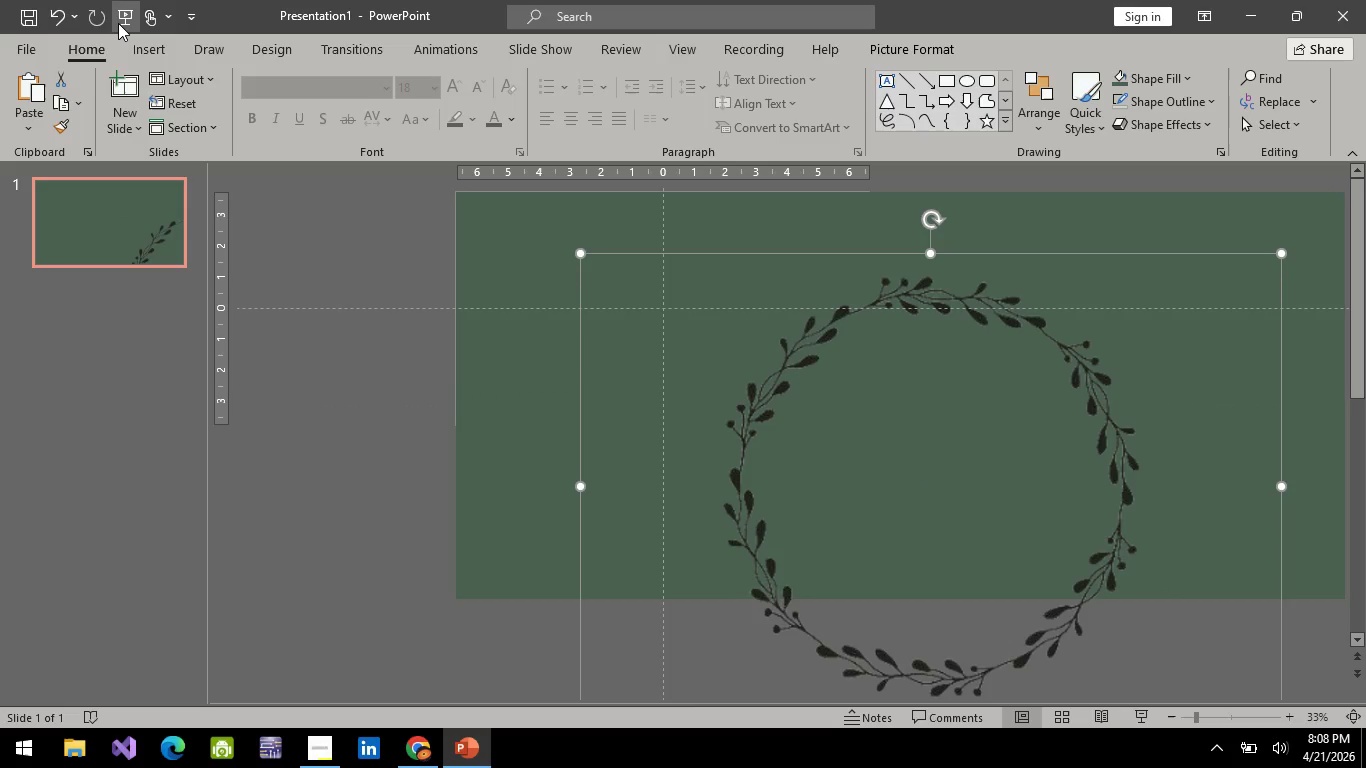 
left_click([118, 23])
 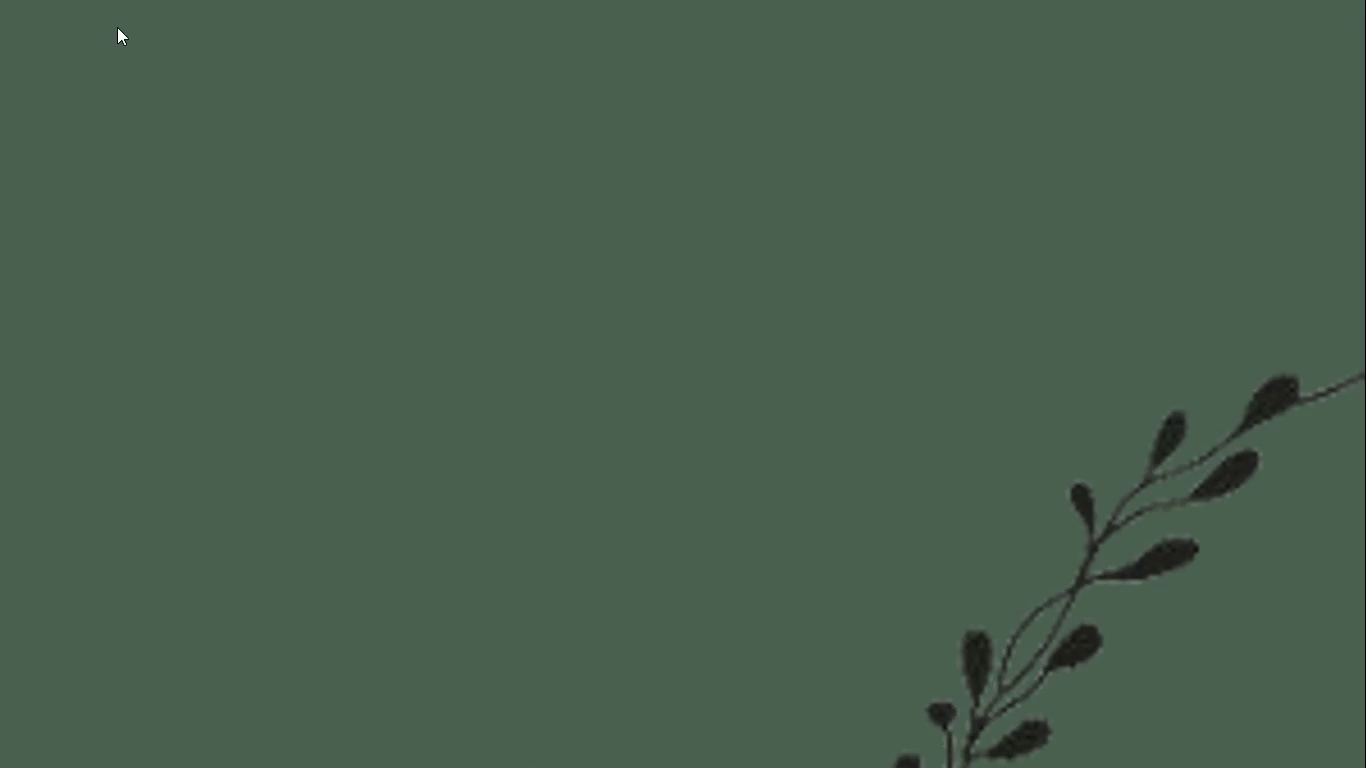 
key(Escape)
 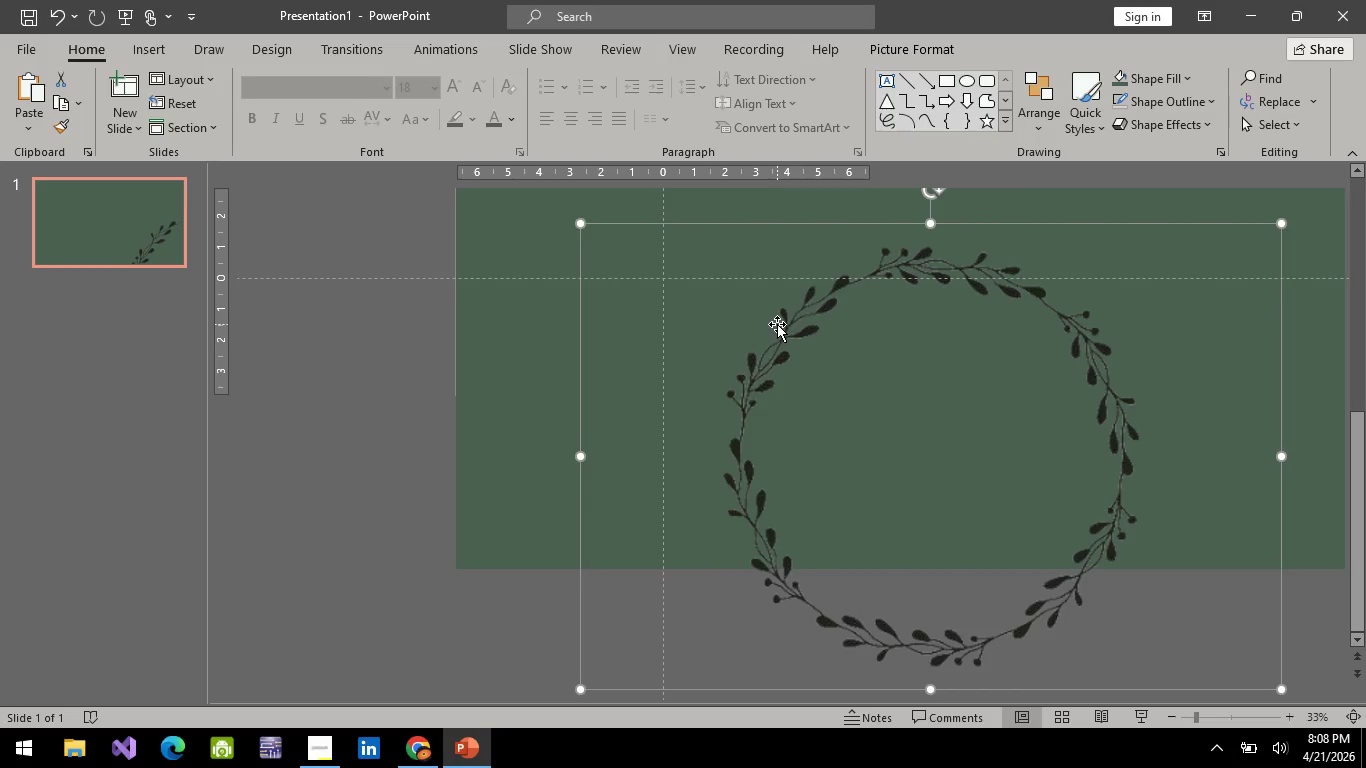 
key(Delete)
 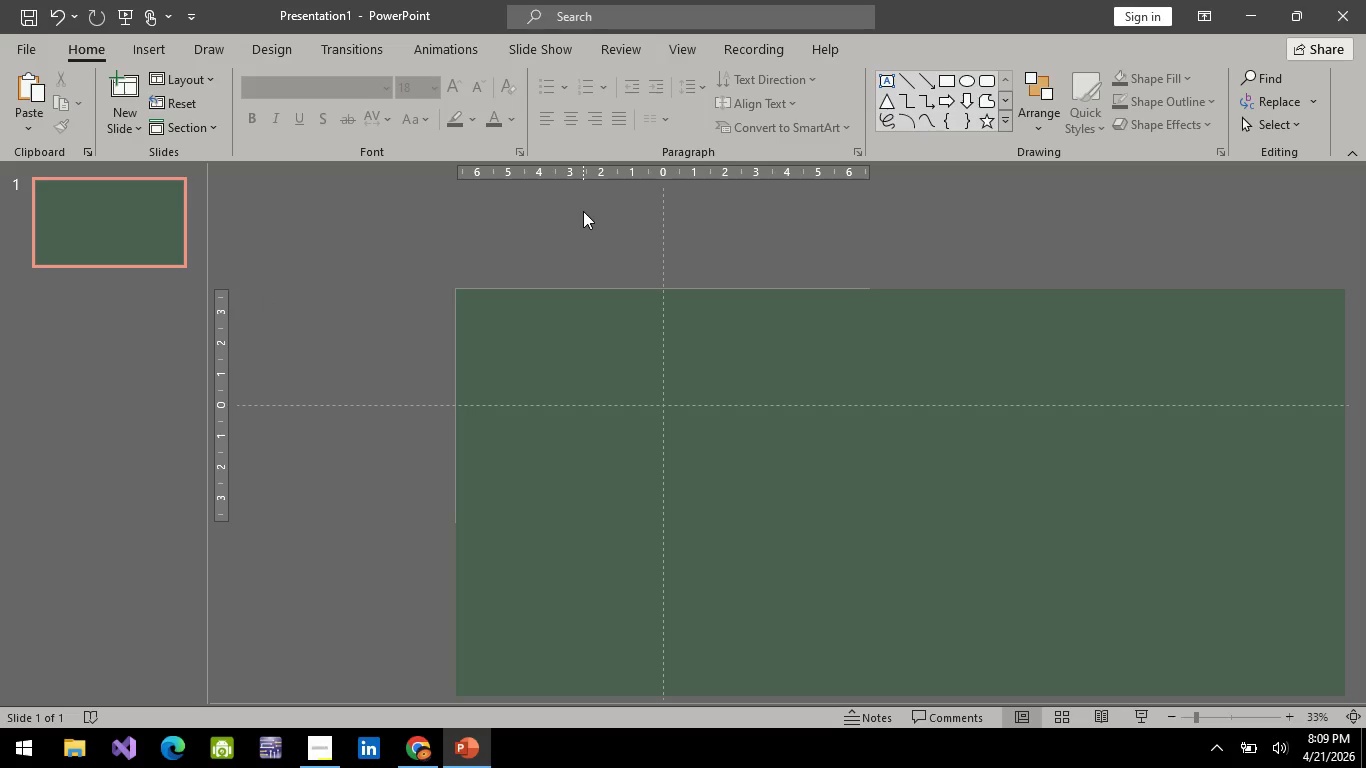 
wait(41.88)
 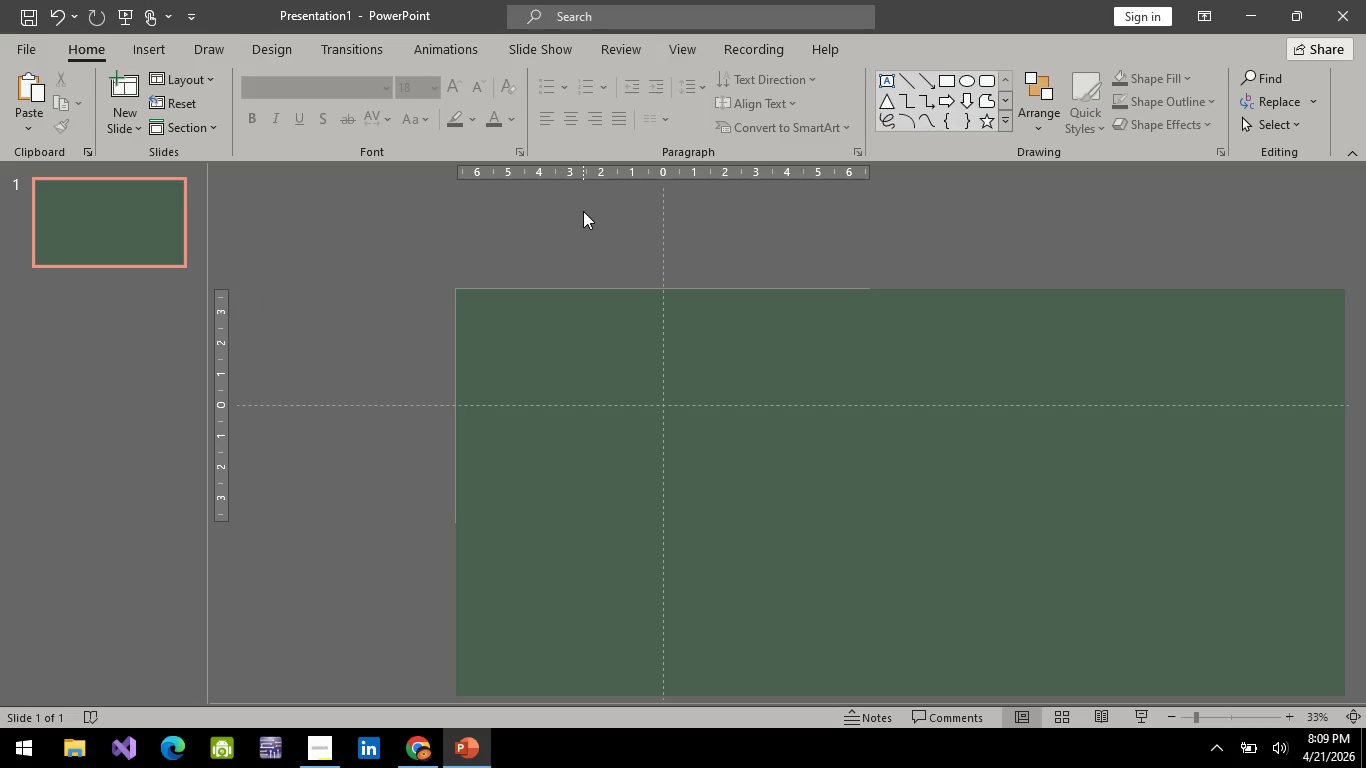 
left_click_drag(start_coordinate=[1063, 444], to_coordinate=[842, 393])
 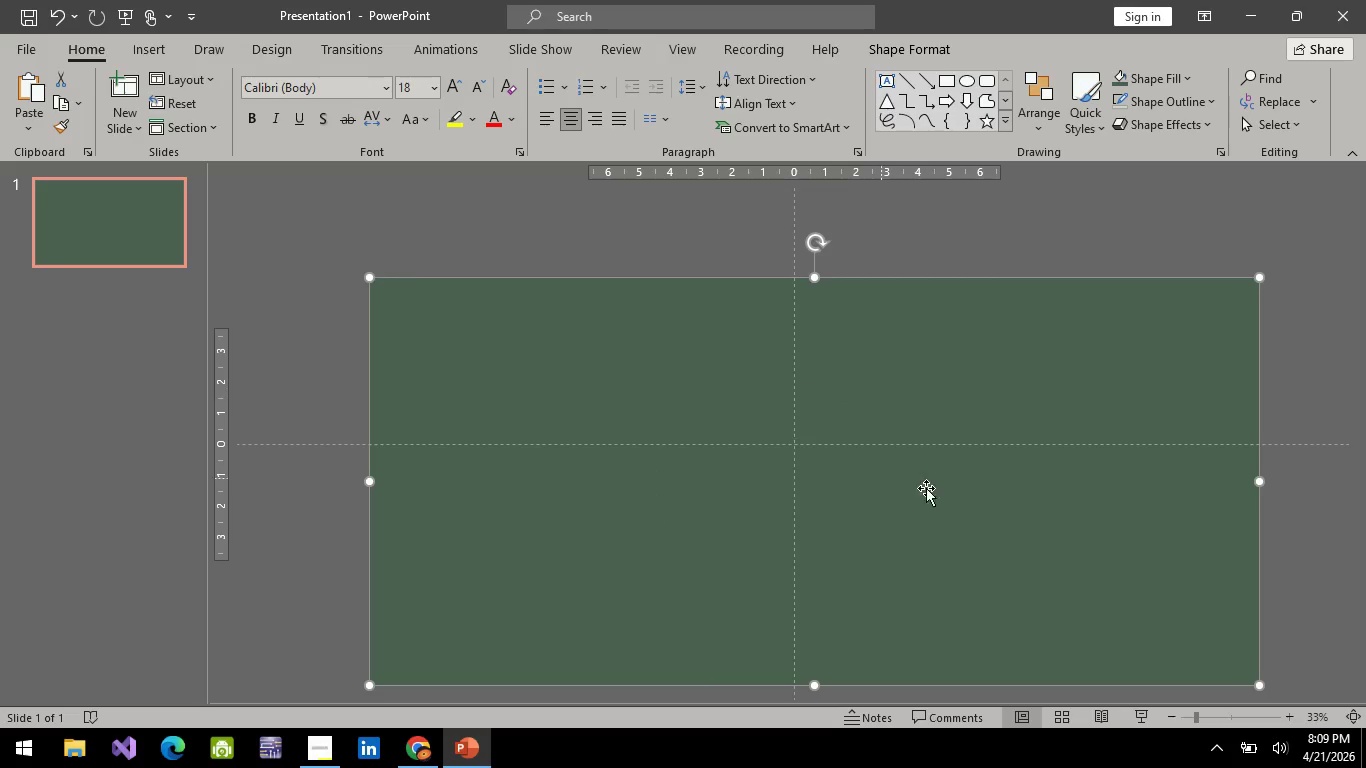 
left_click_drag(start_coordinate=[928, 488], to_coordinate=[886, 445])
 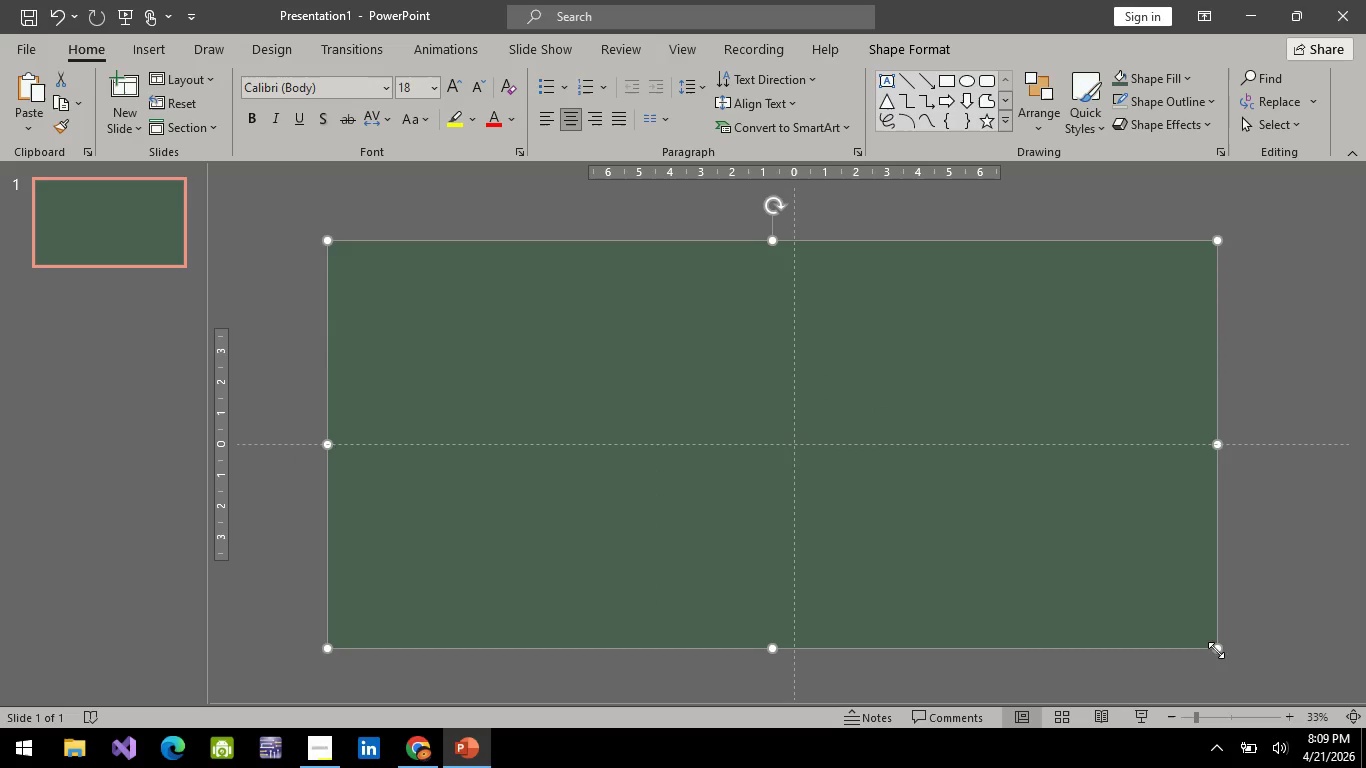 
left_click_drag(start_coordinate=[1215, 647], to_coordinate=[603, 391])
 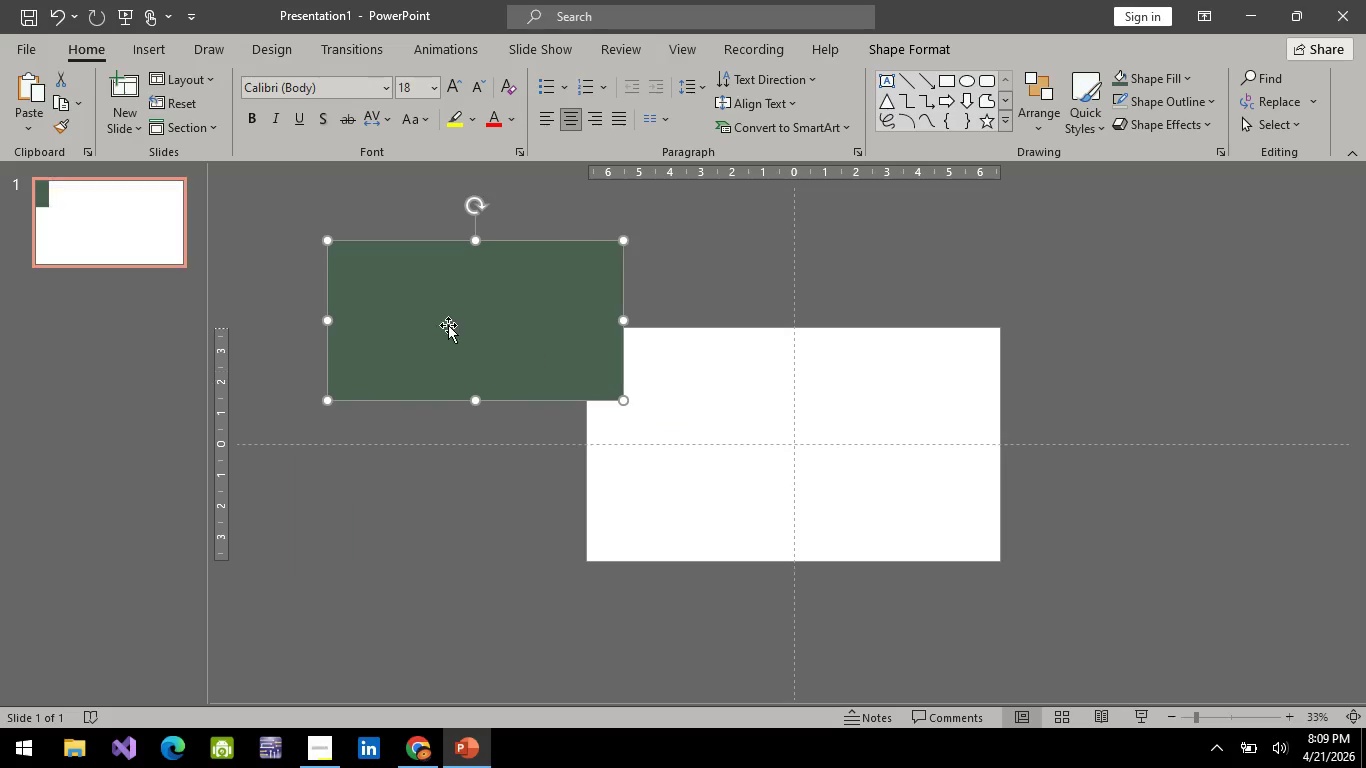 
left_click_drag(start_coordinate=[448, 326], to_coordinate=[708, 408])
 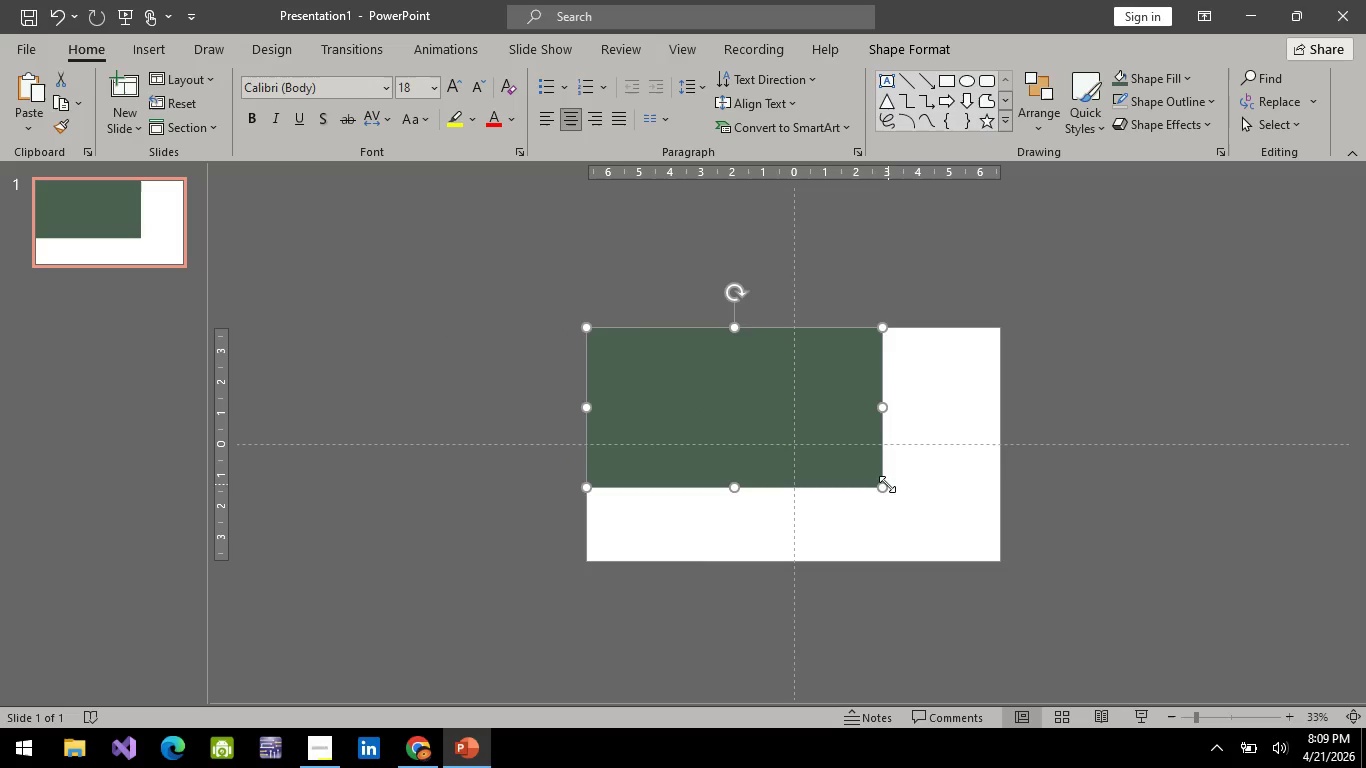 
left_click_drag(start_coordinate=[887, 484], to_coordinate=[1008, 555])
 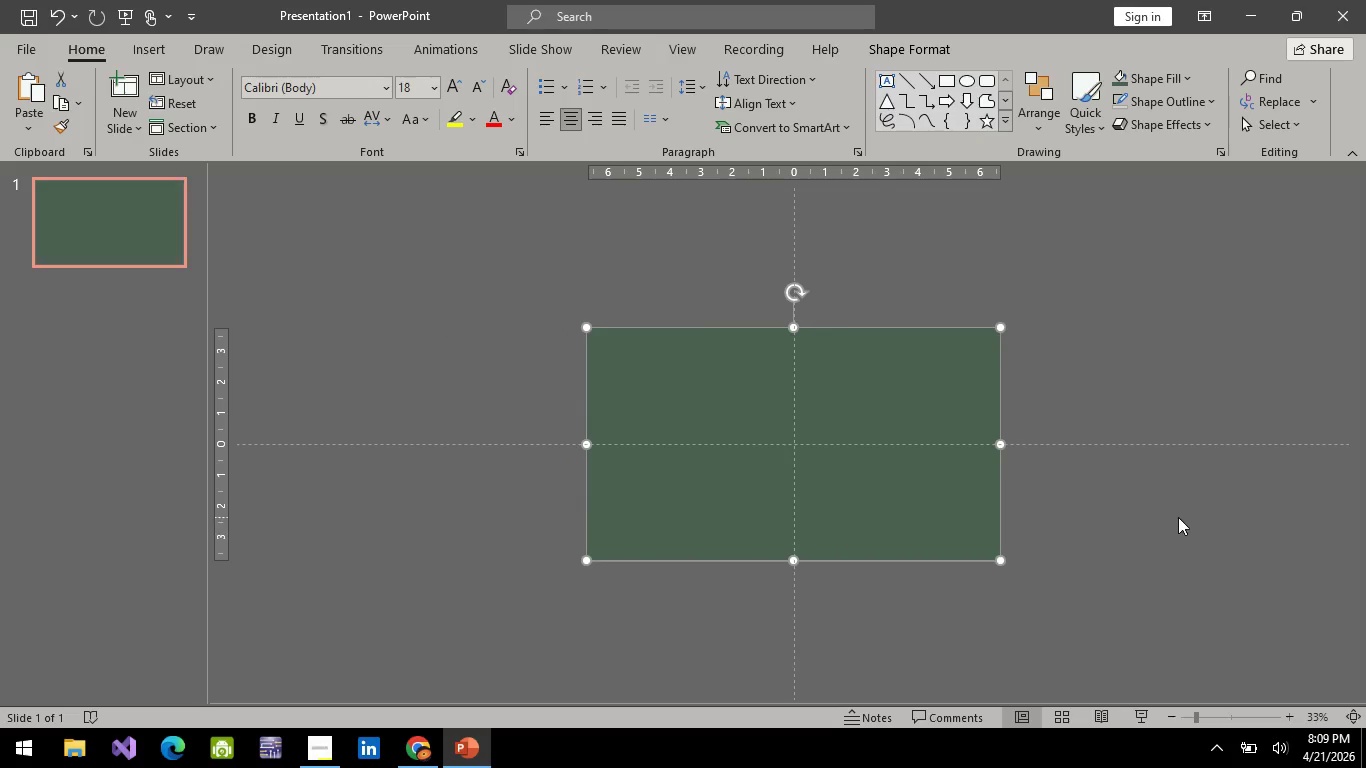 
left_click([1178, 517])
 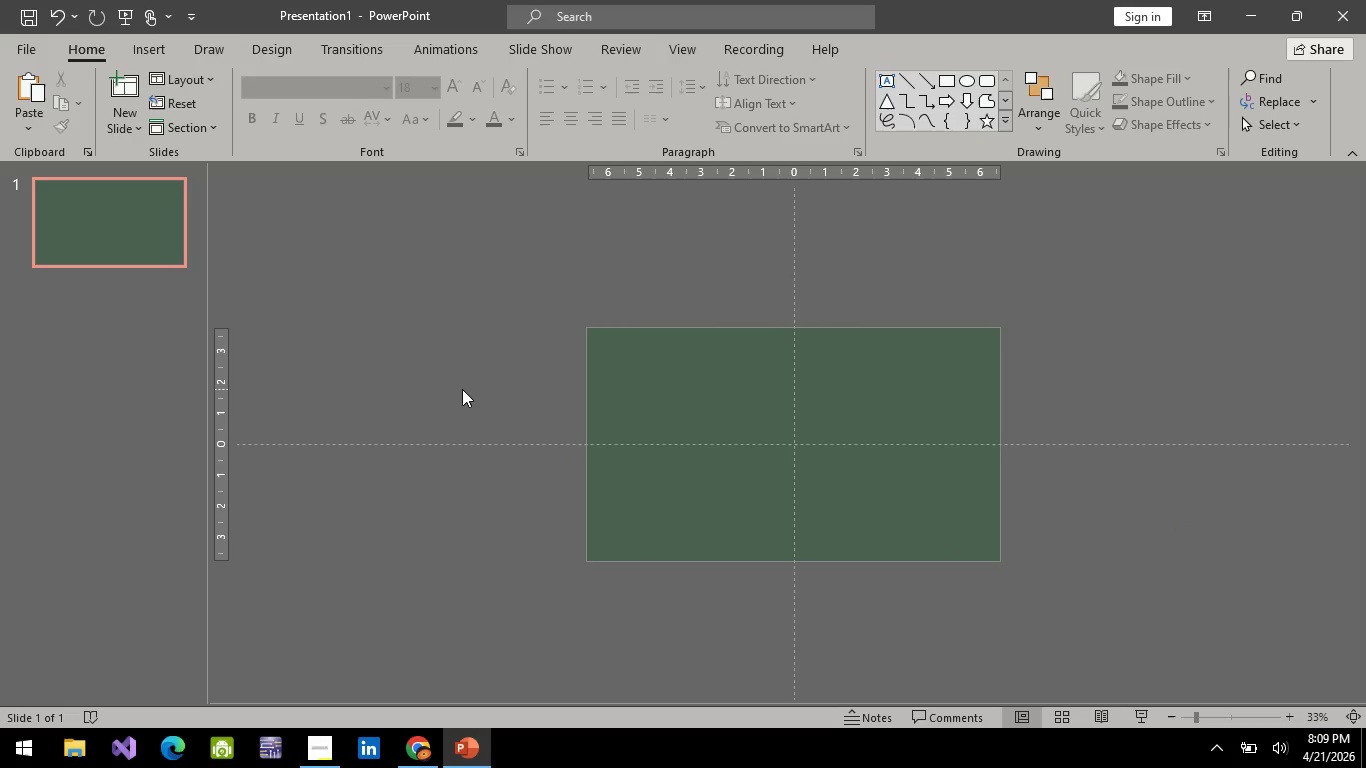 
key(Alt+AltLeft)
 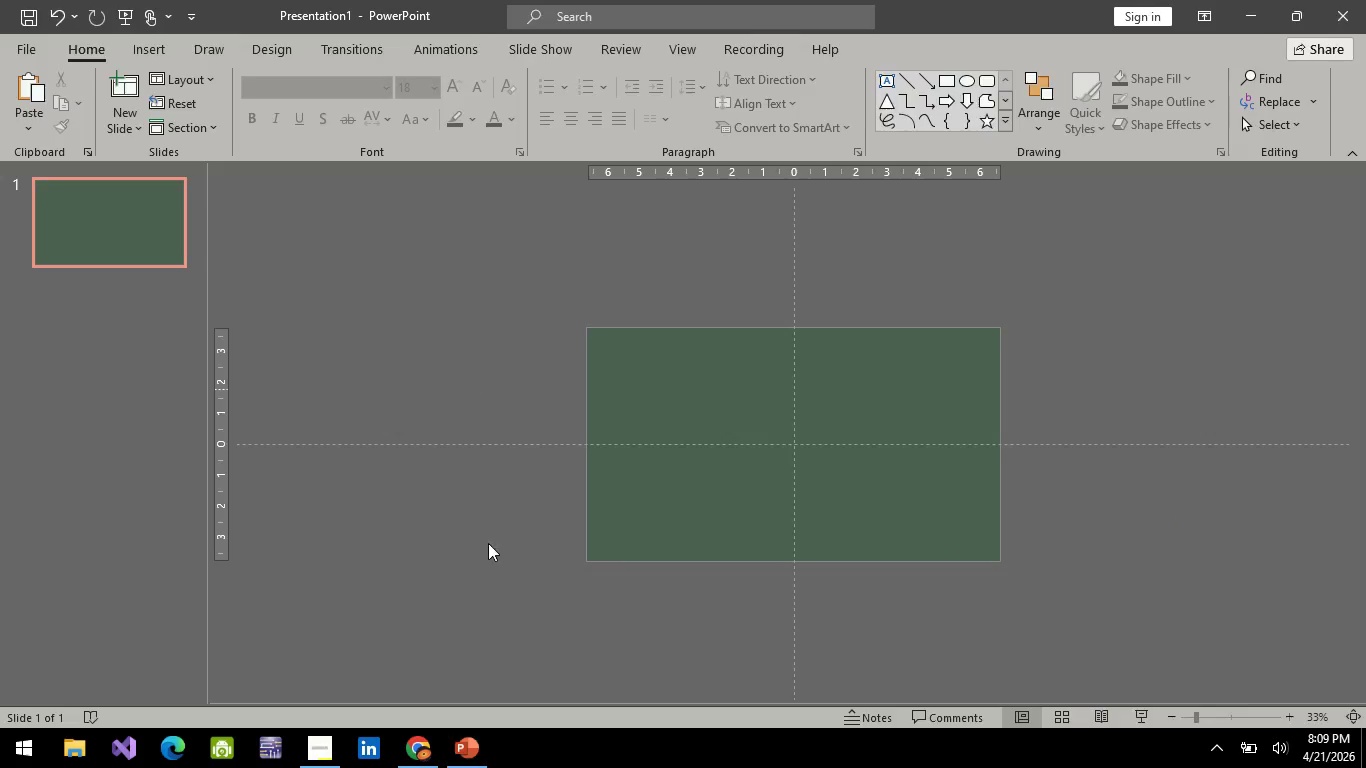 
key(Alt+Tab)
 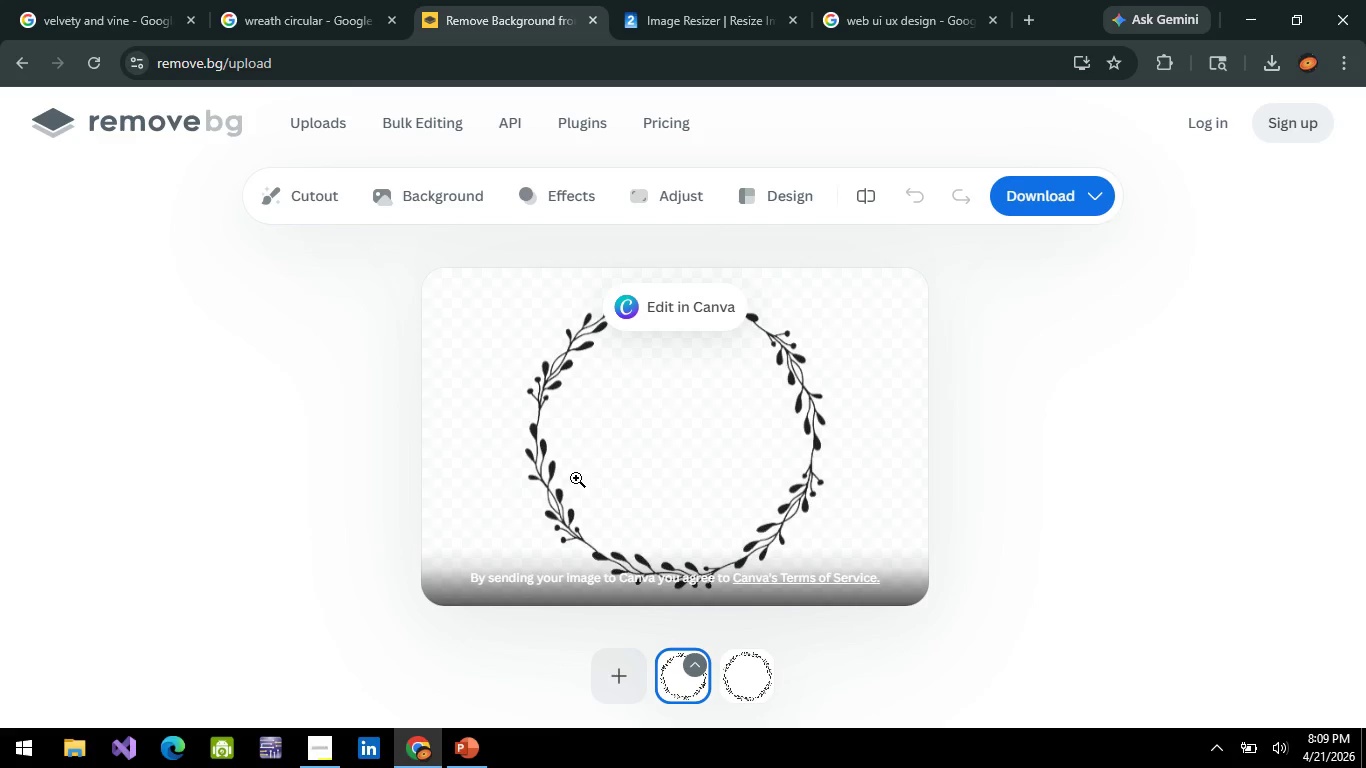 
right_click([576, 472])
 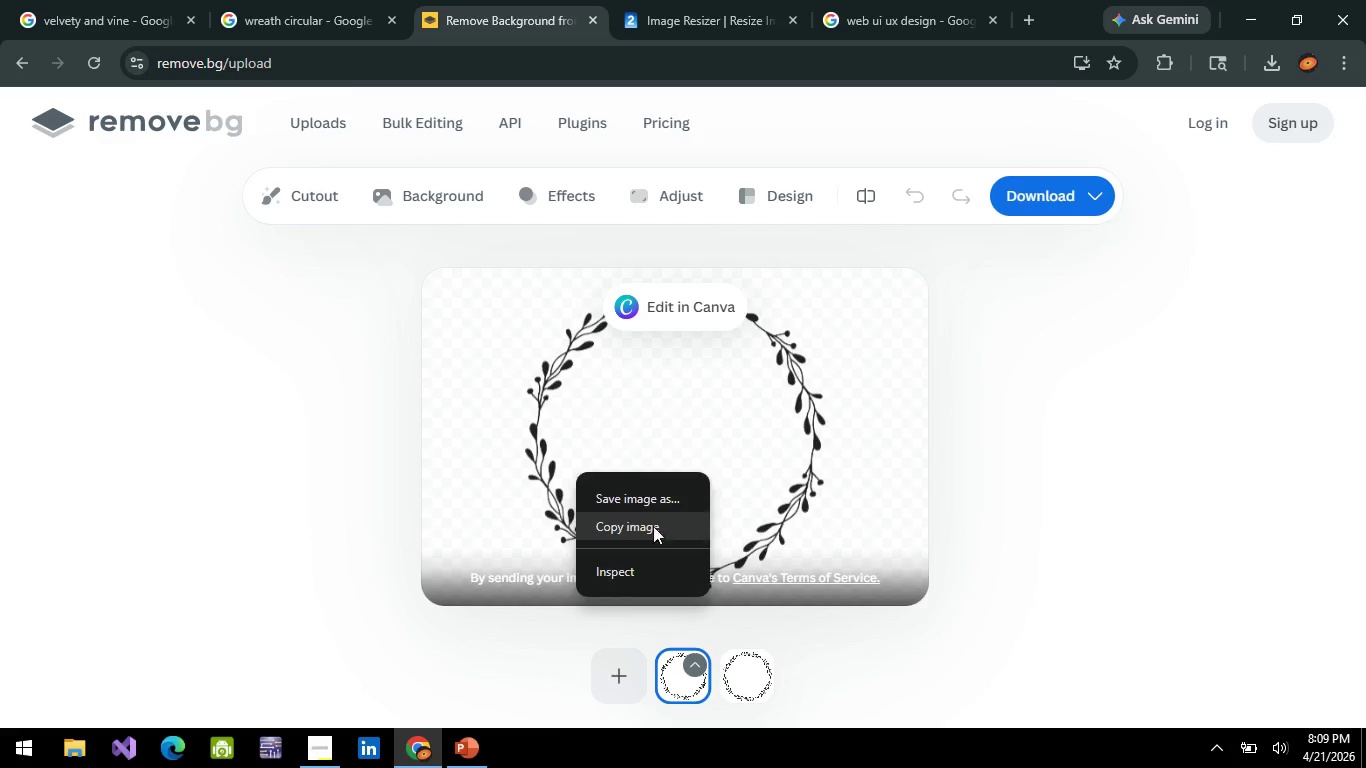 
left_click([644, 530])
 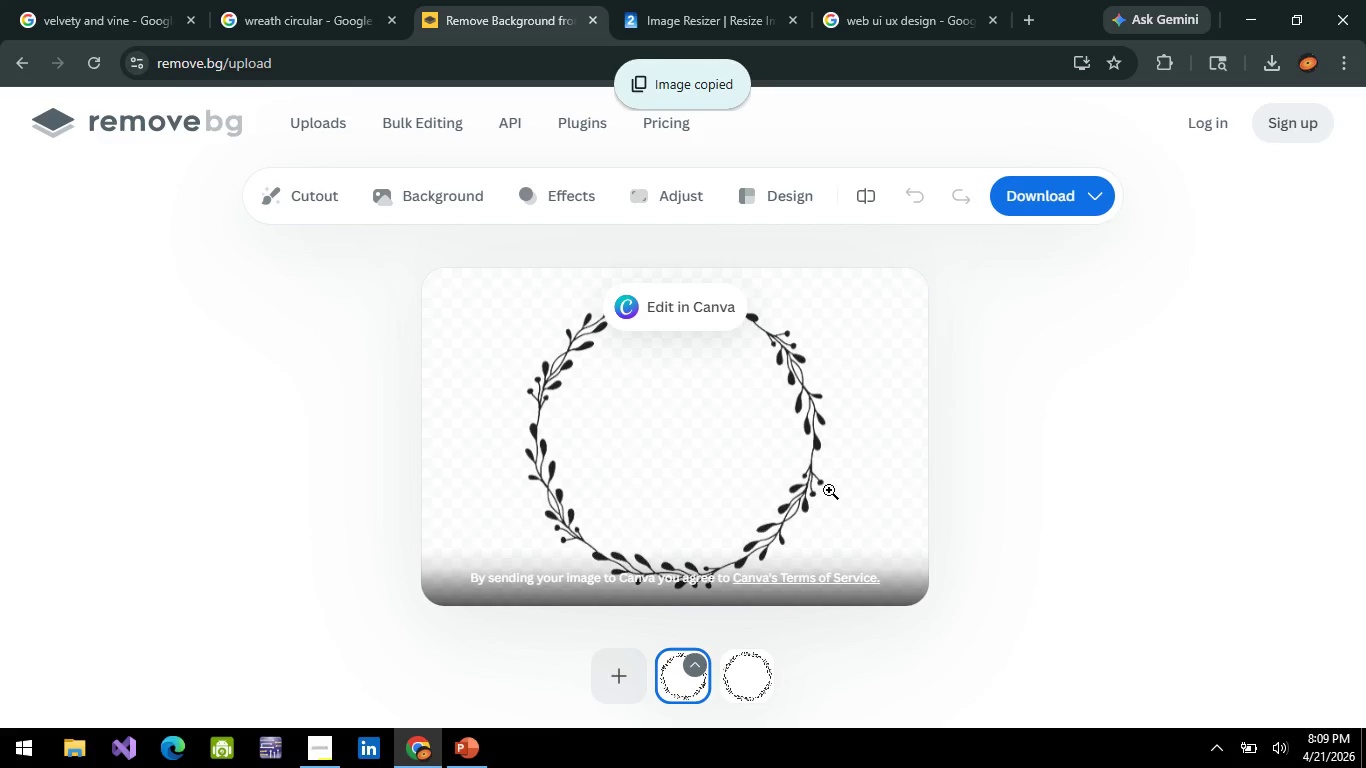 
key(Control+ControlLeft)
 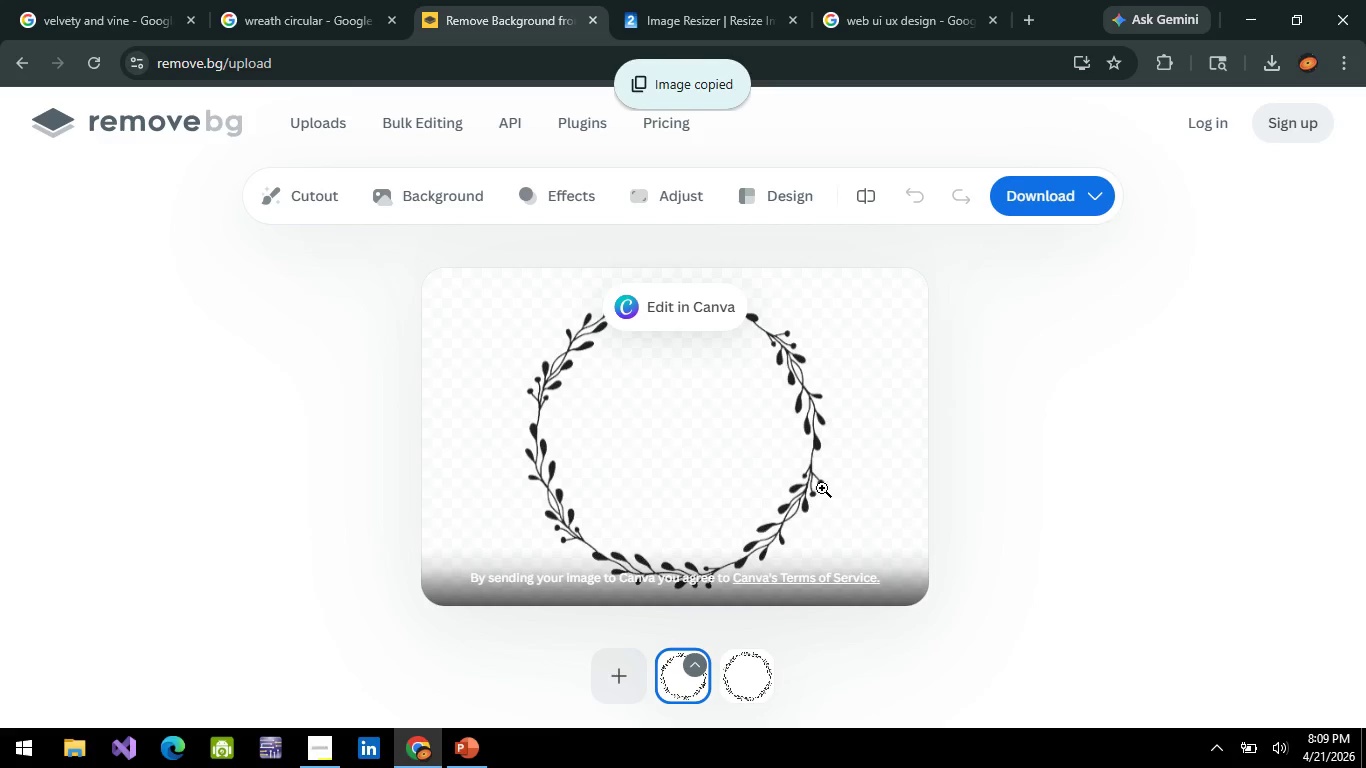 
key(Control+ControlLeft)
 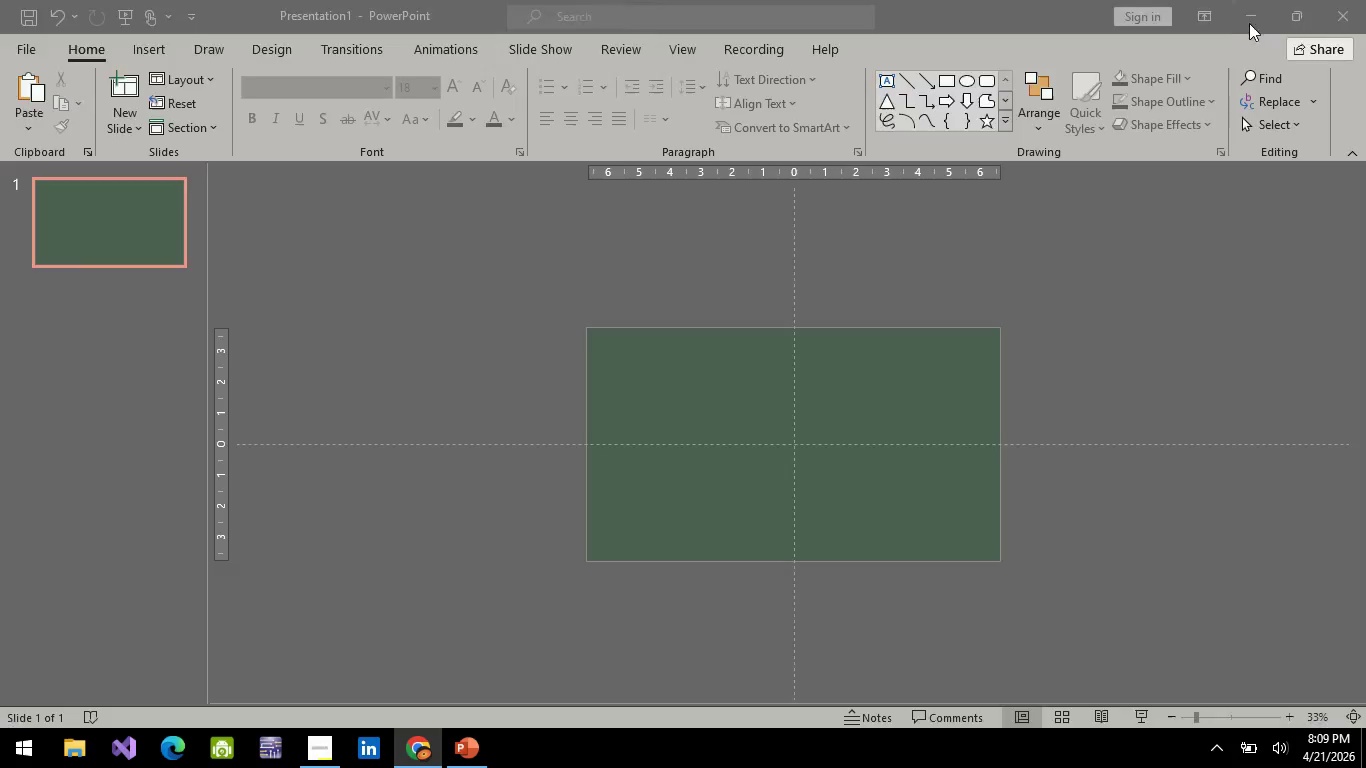 
key(Control+V)
 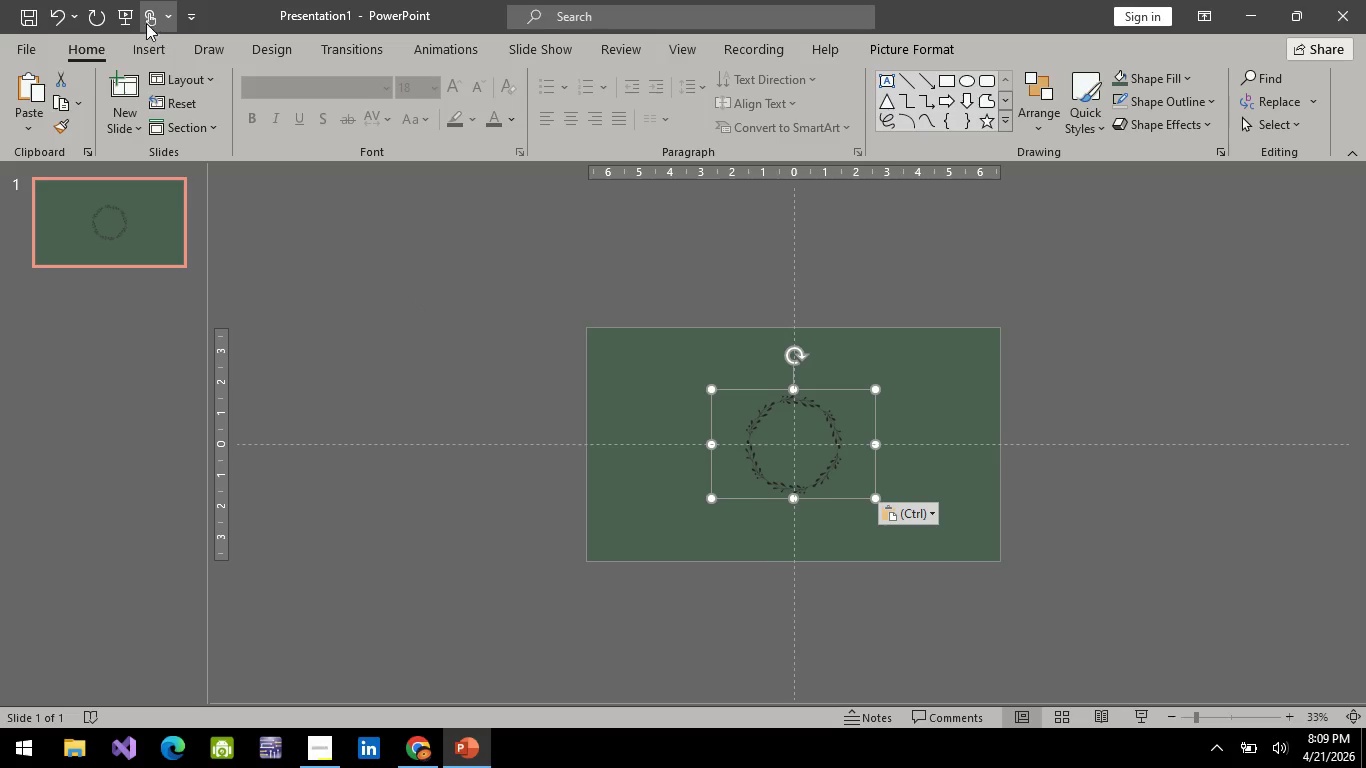 
left_click([130, 21])
 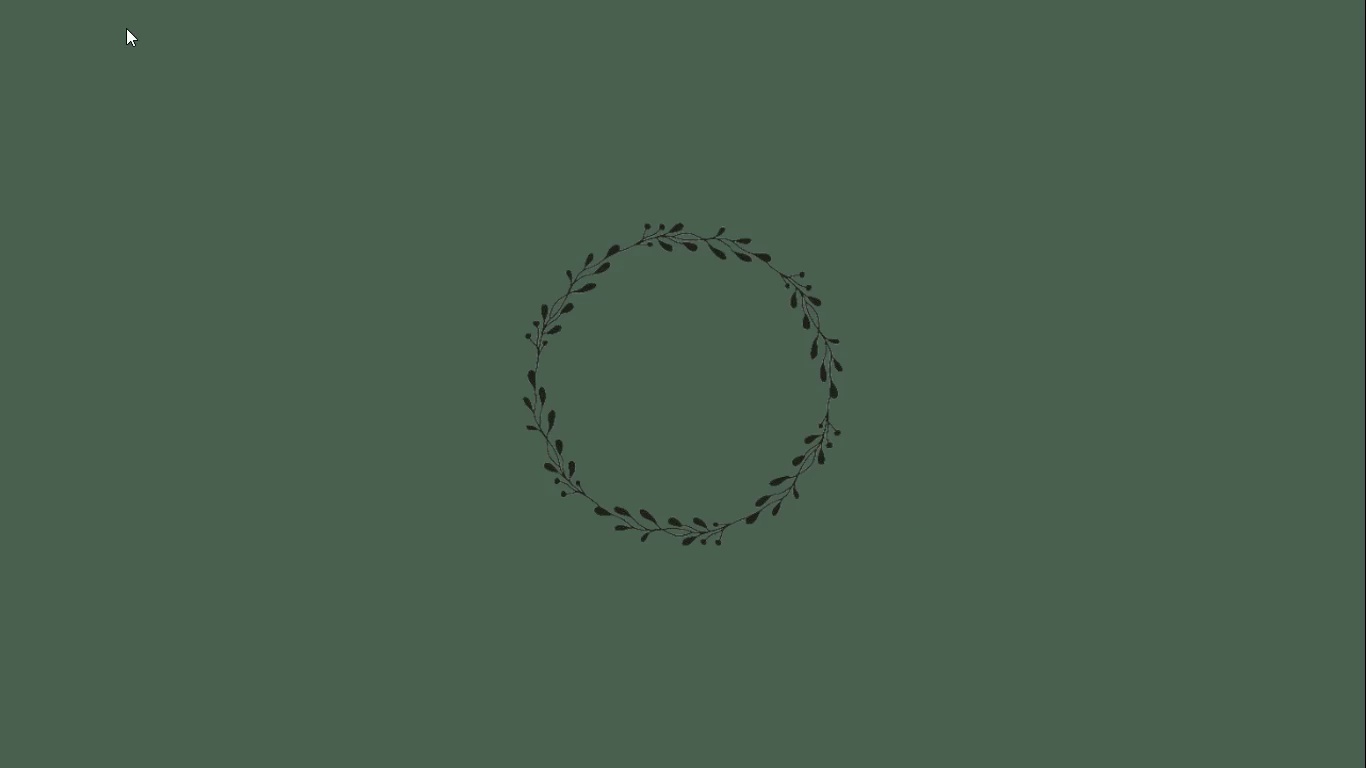 
key(Escape)
 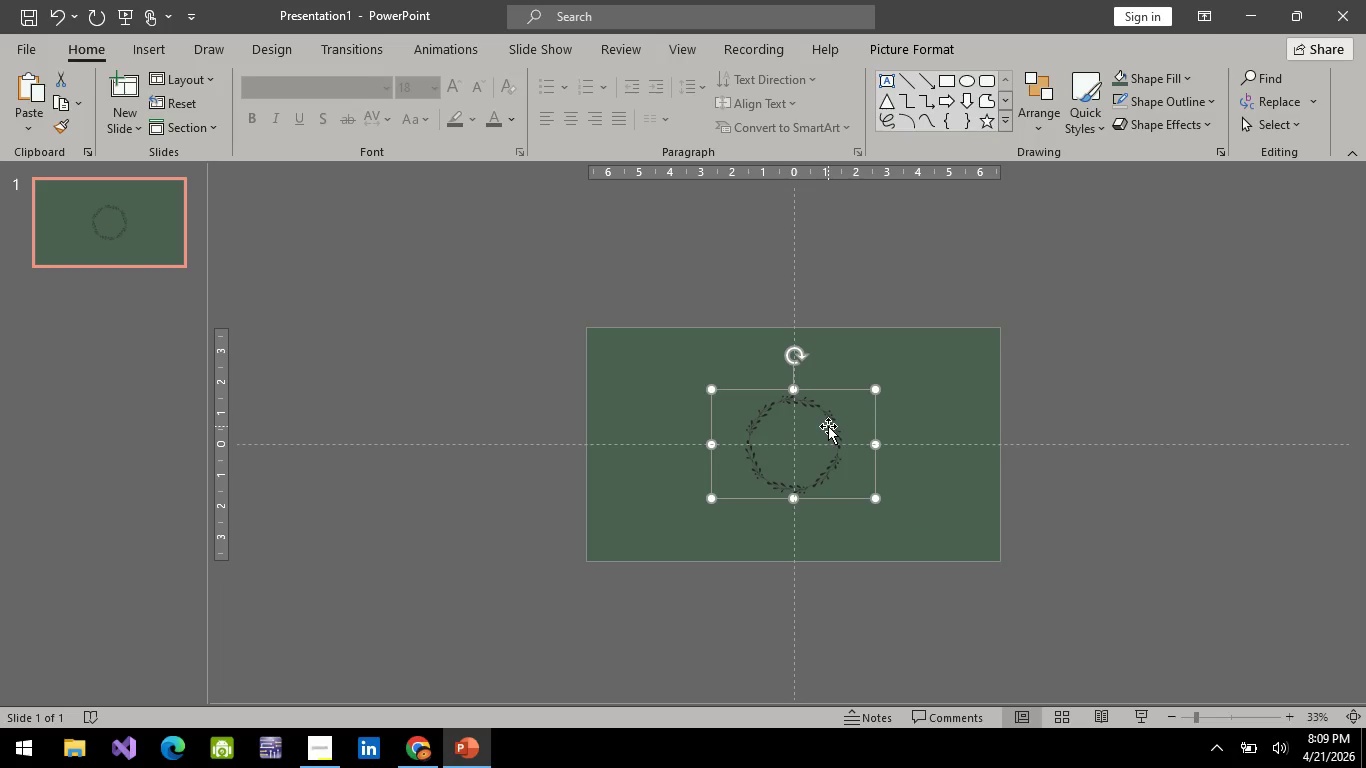 
key(Backspace)
 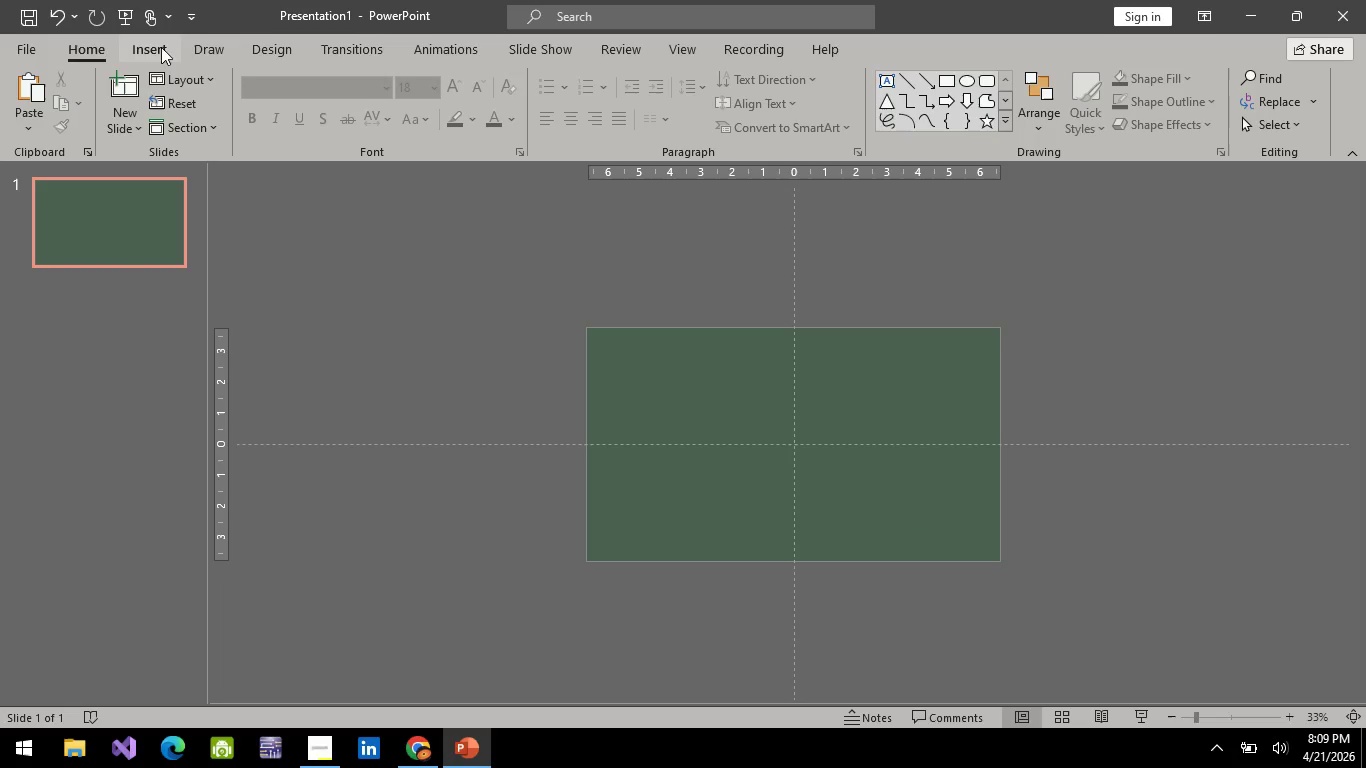 
left_click([137, 55])
 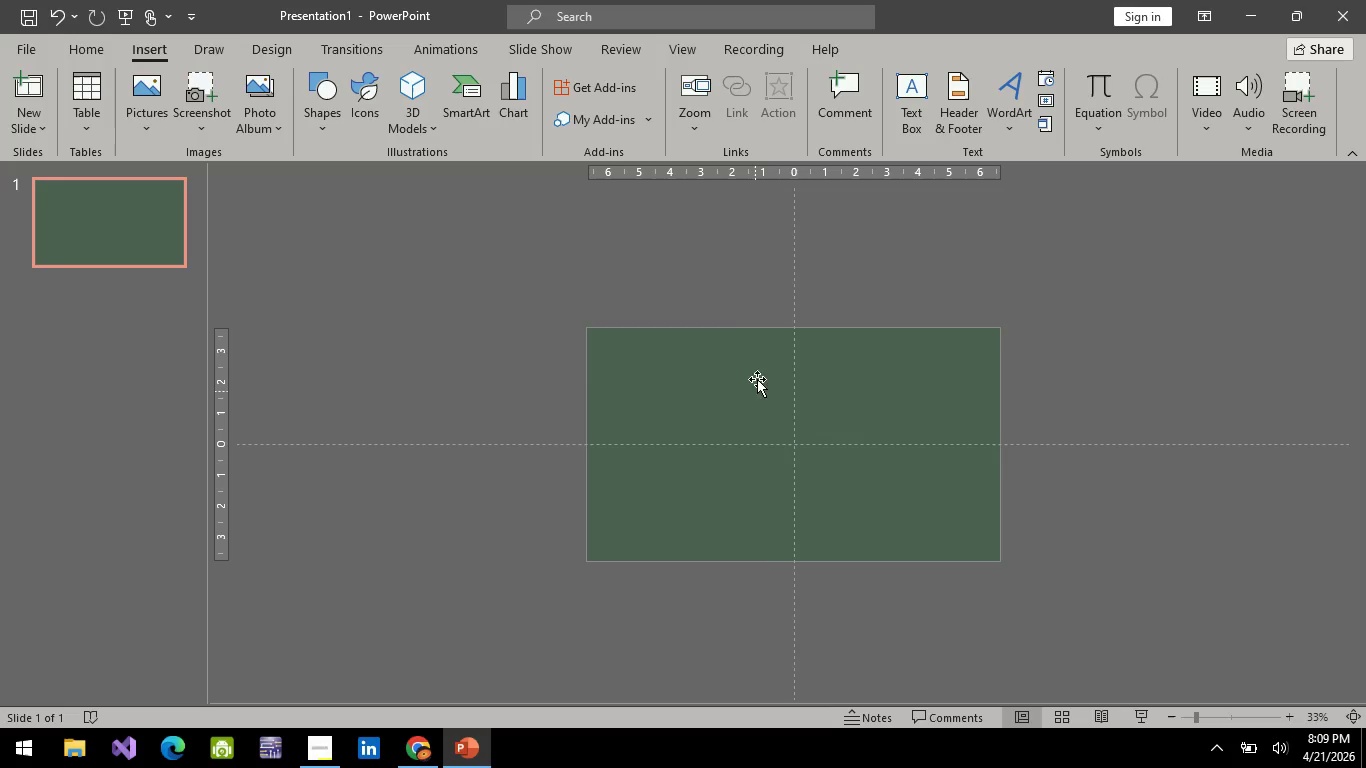 
left_click([697, 253])
 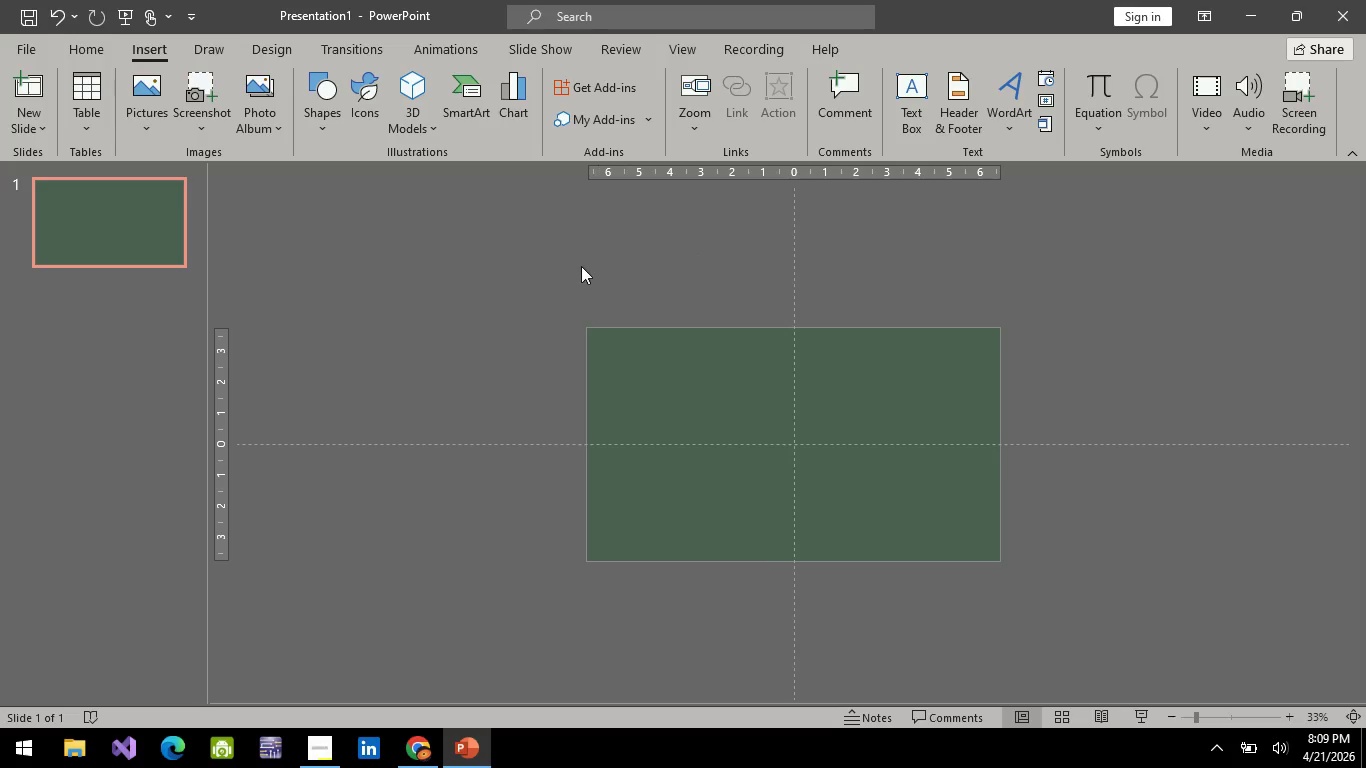 
key(Alt+AltLeft)
 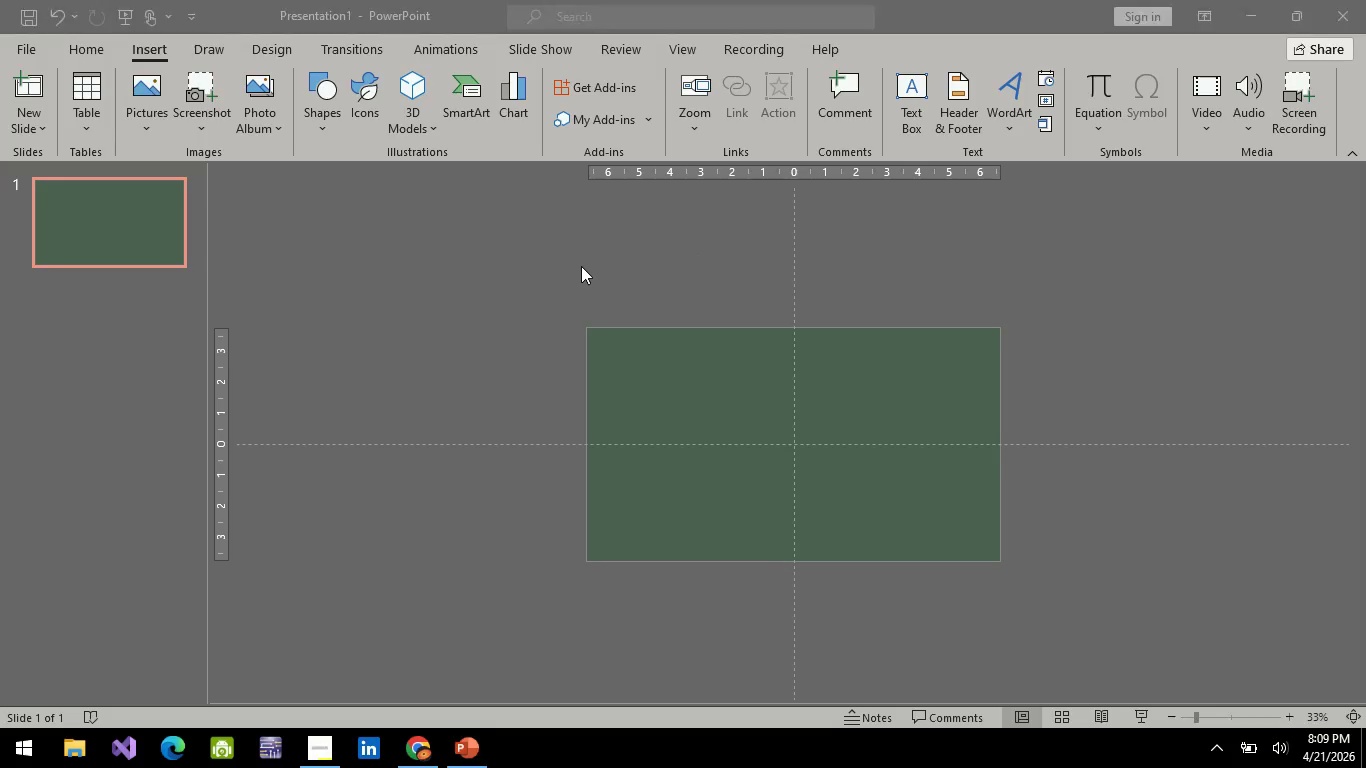 
key(Alt+Tab)
 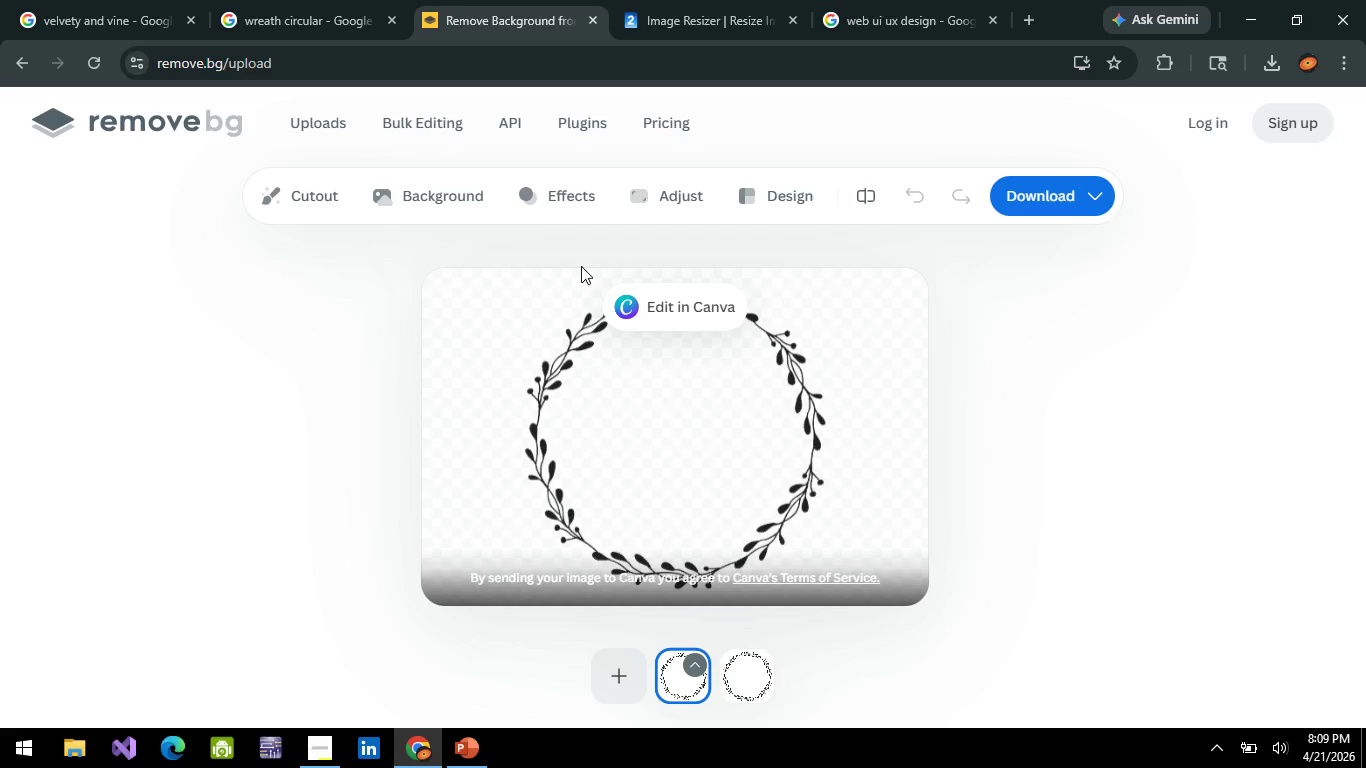 
key(Alt+AltLeft)
 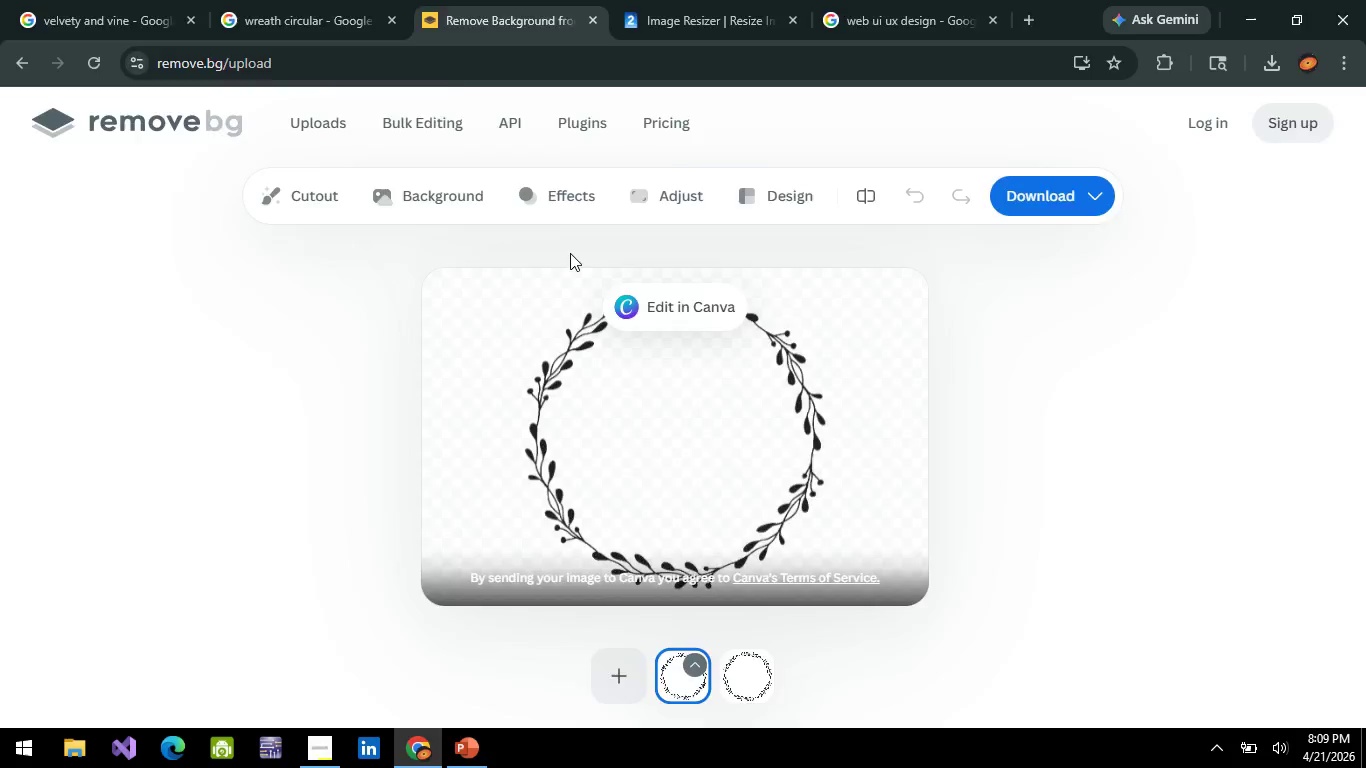 
key(Alt+Tab)
 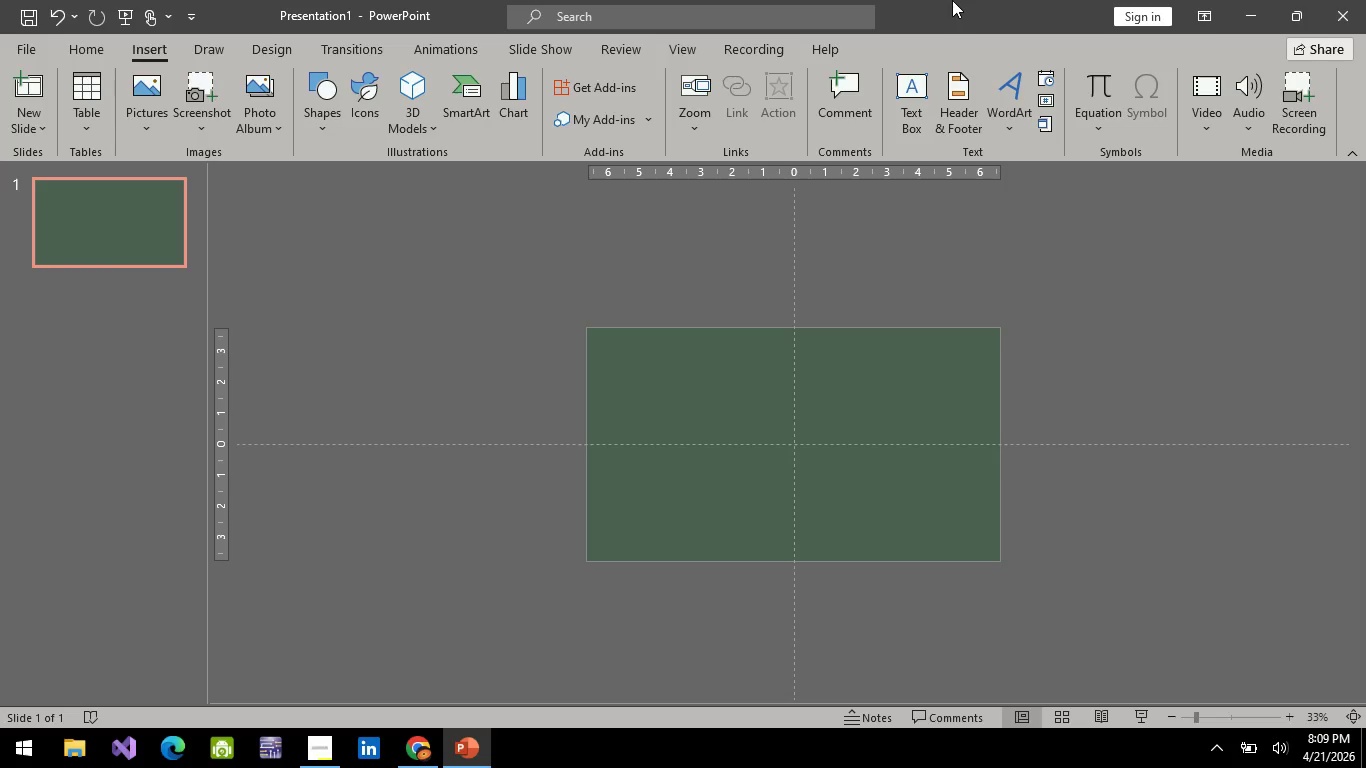 
key(Alt+AltLeft)
 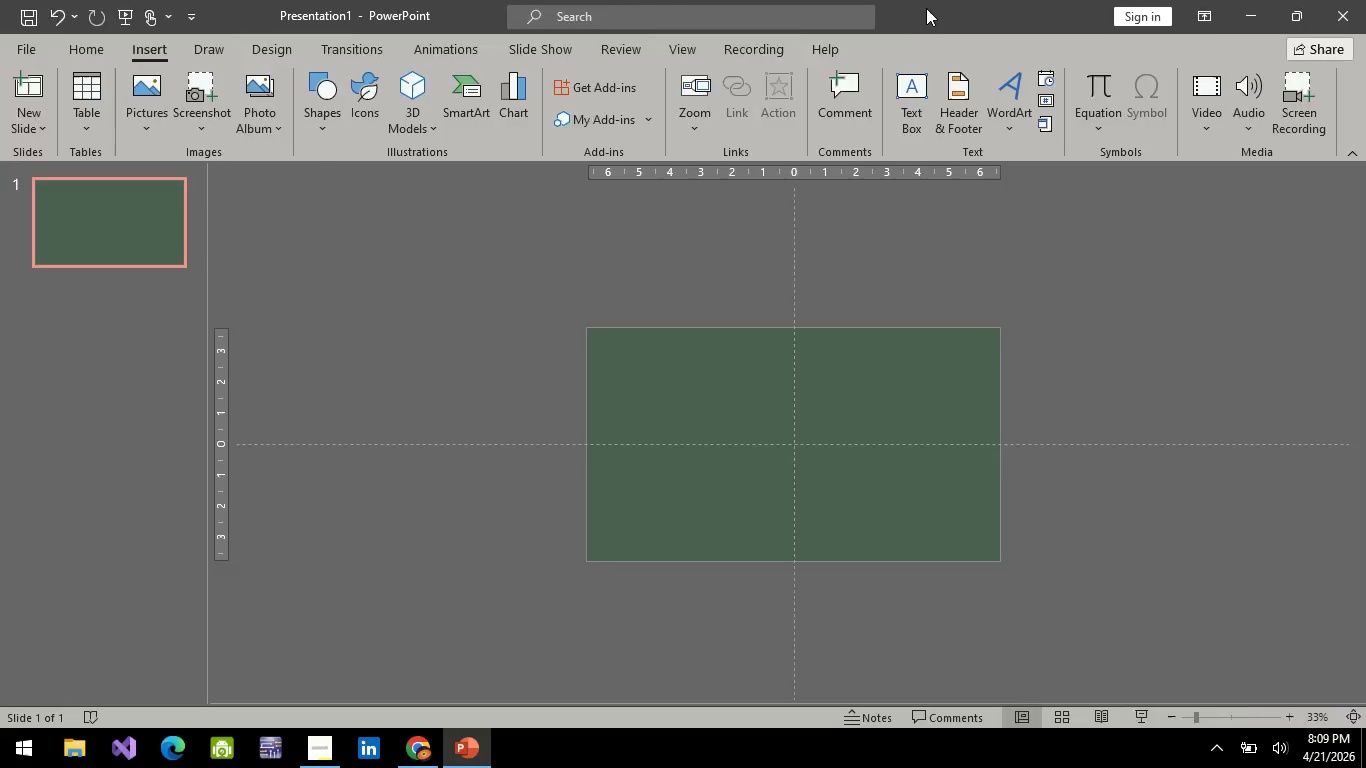 
key(Alt+Tab)
 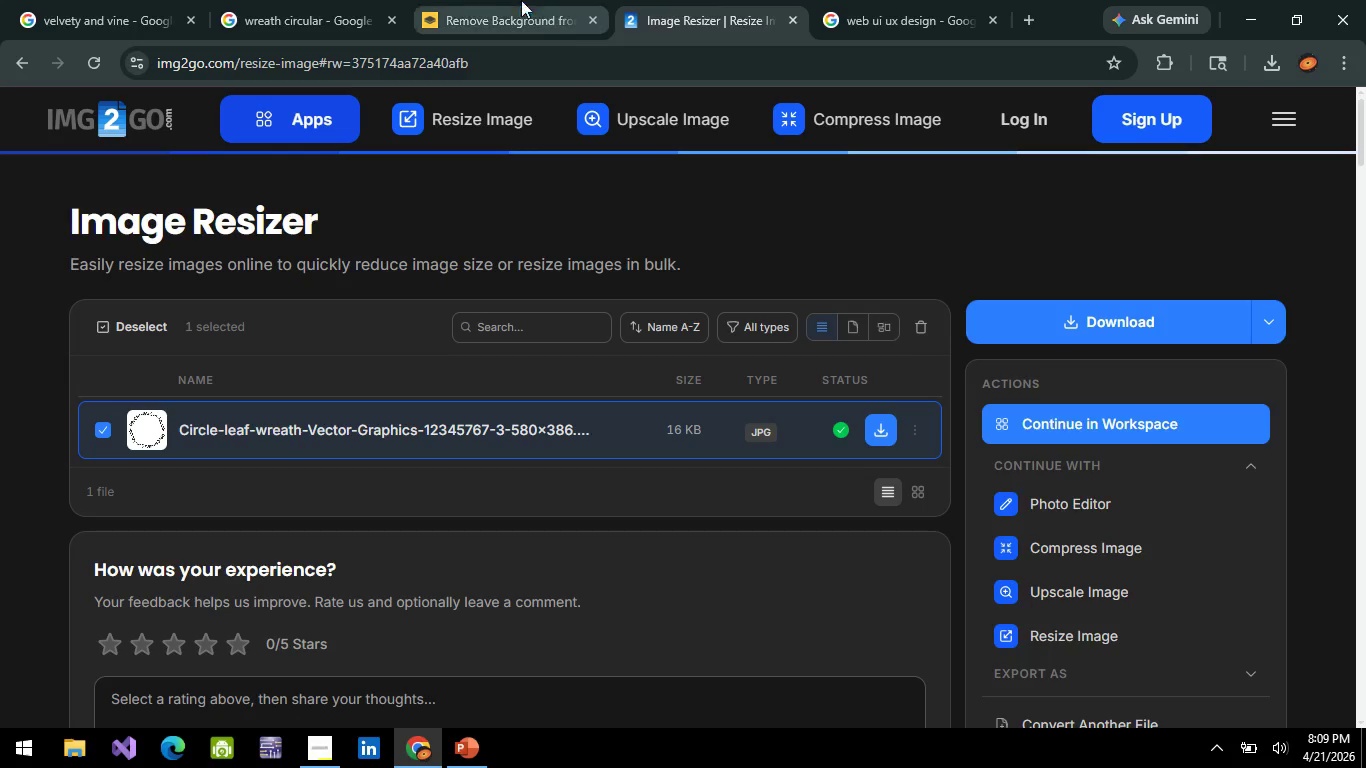 
double_click([499, 0])
 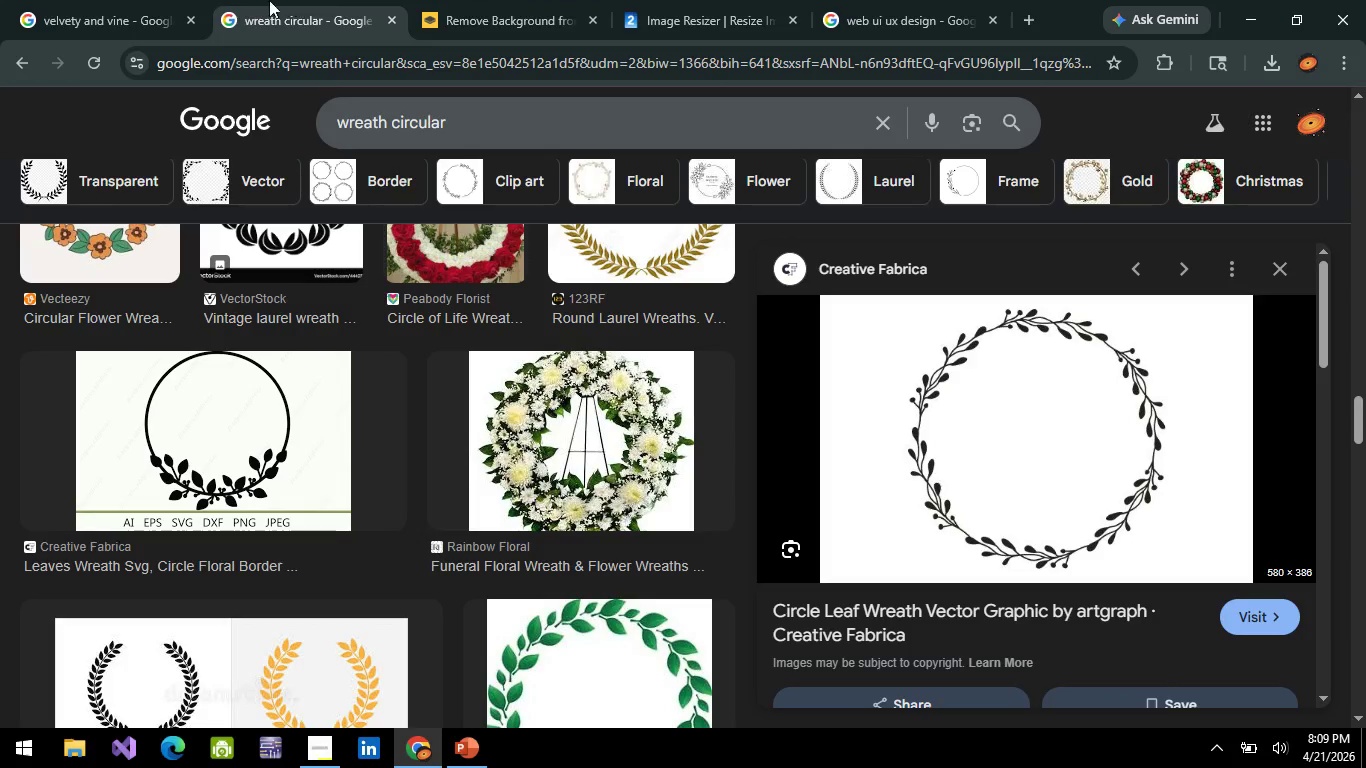 
left_click([131, 0])
 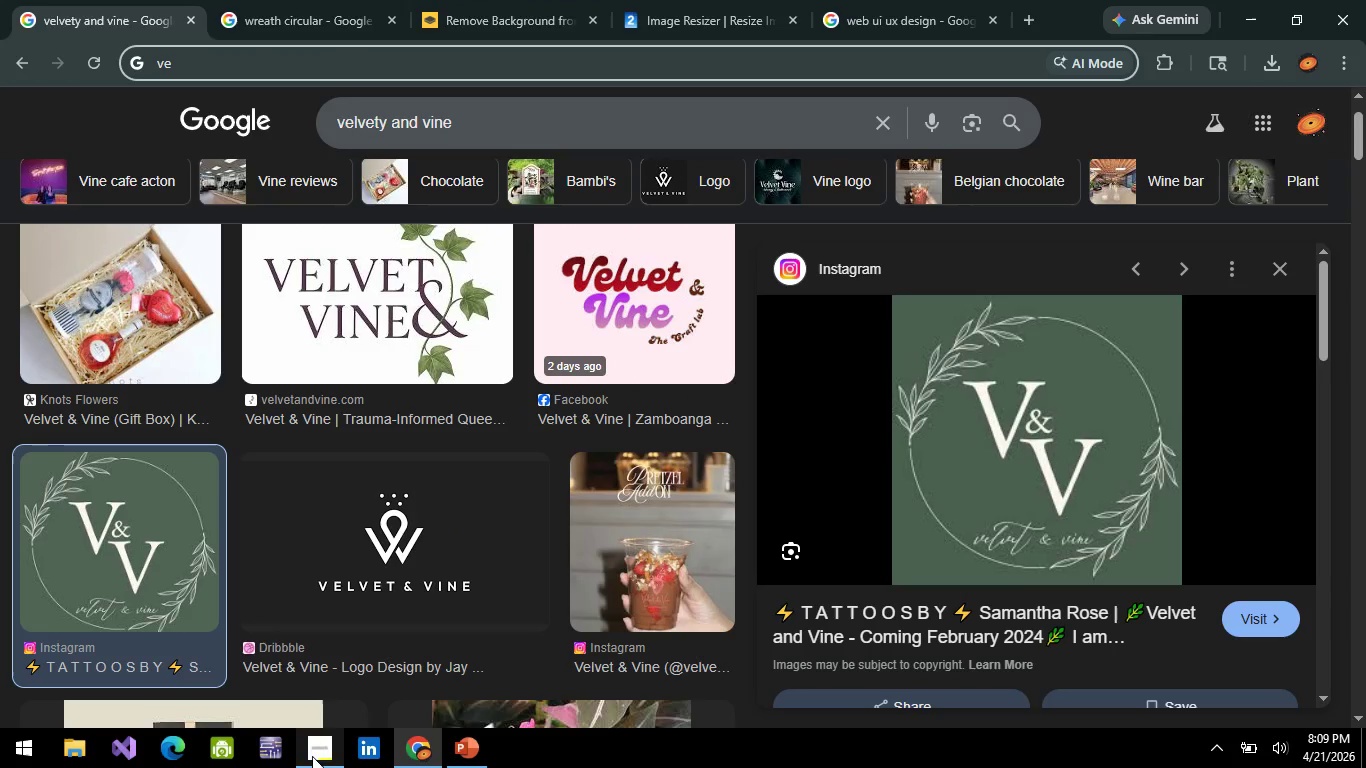 
left_click([306, 755])